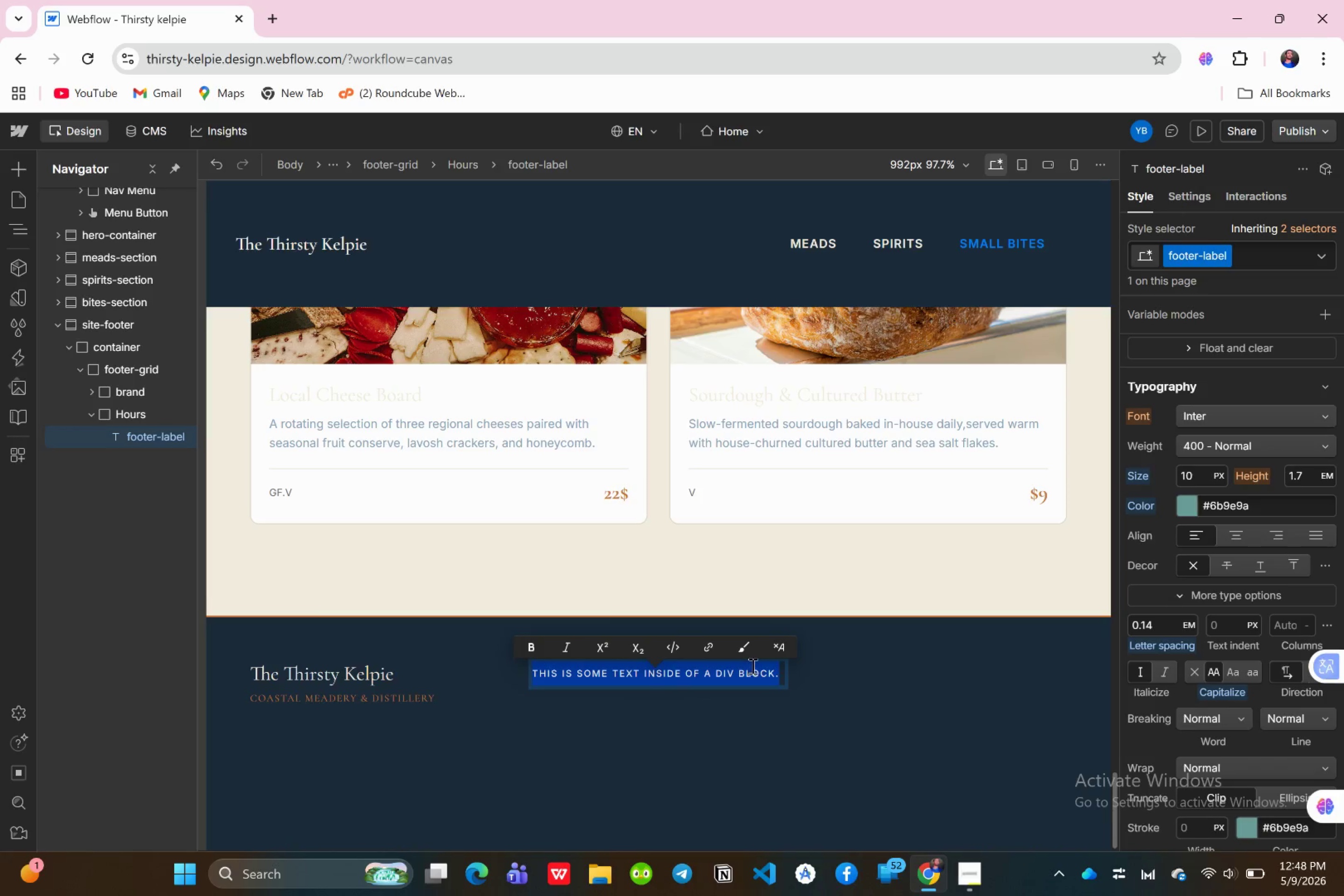 
type(Taproom Hours )
key(Backspace)
 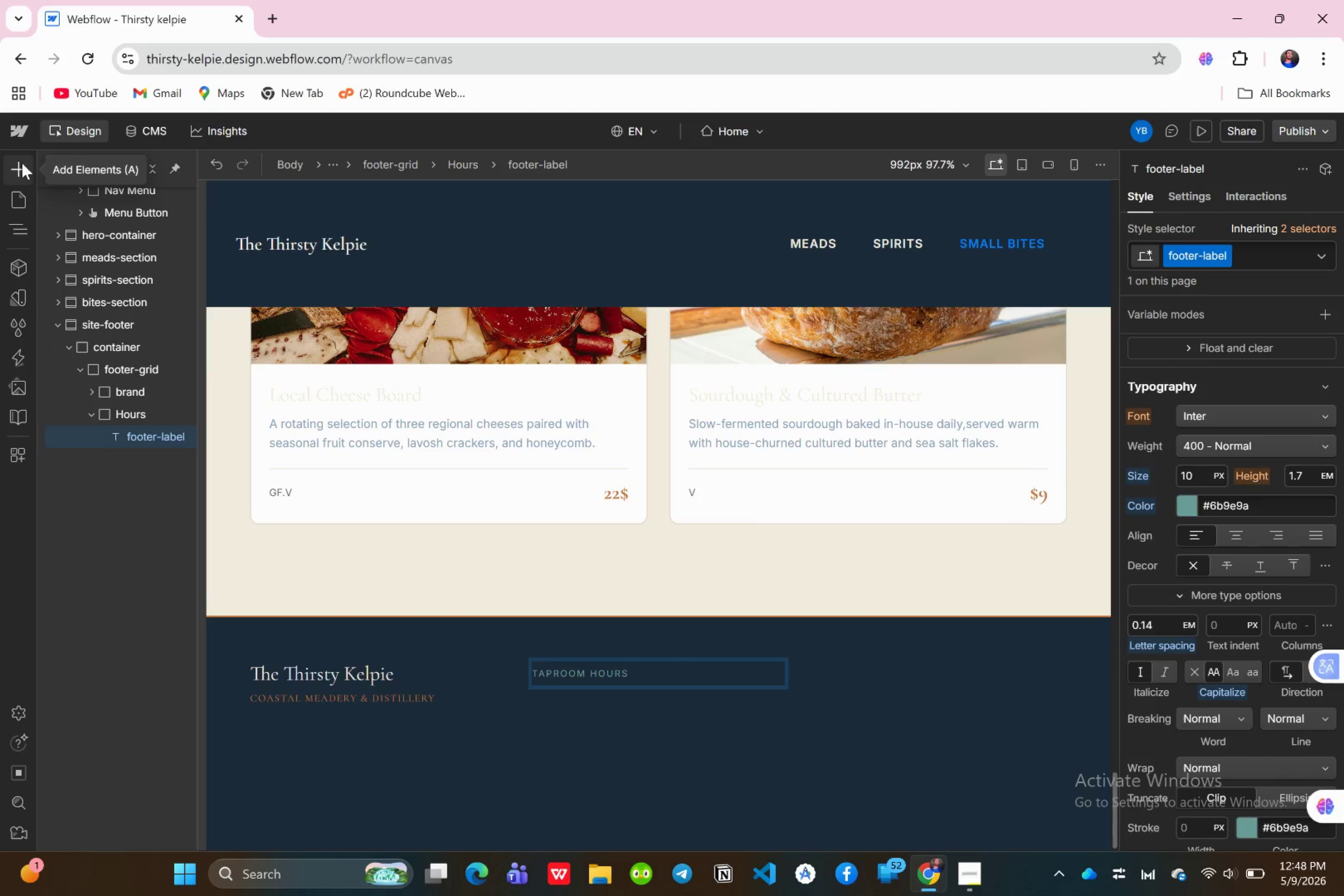 
wait(6.87)
 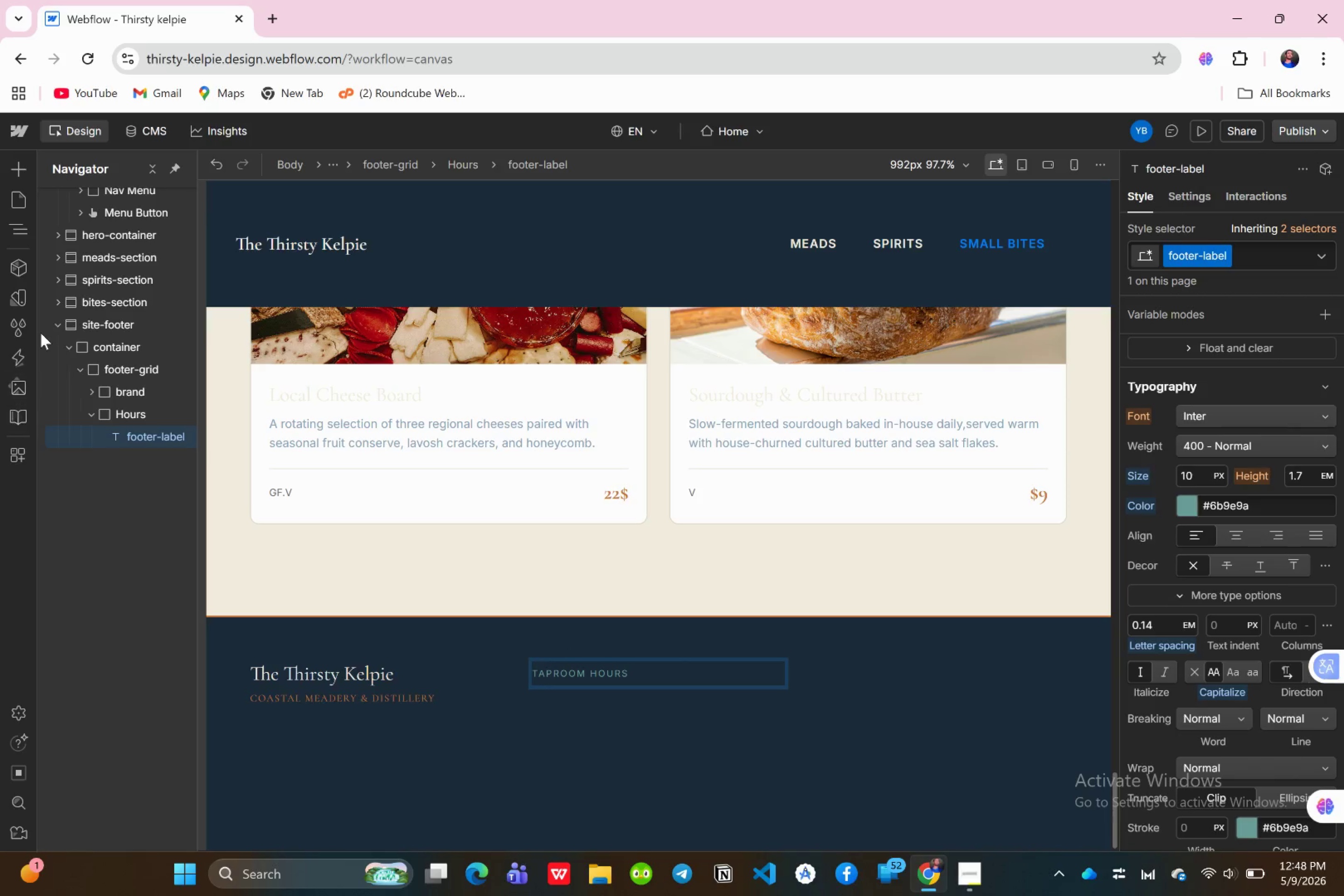 
left_click([21, 166])
 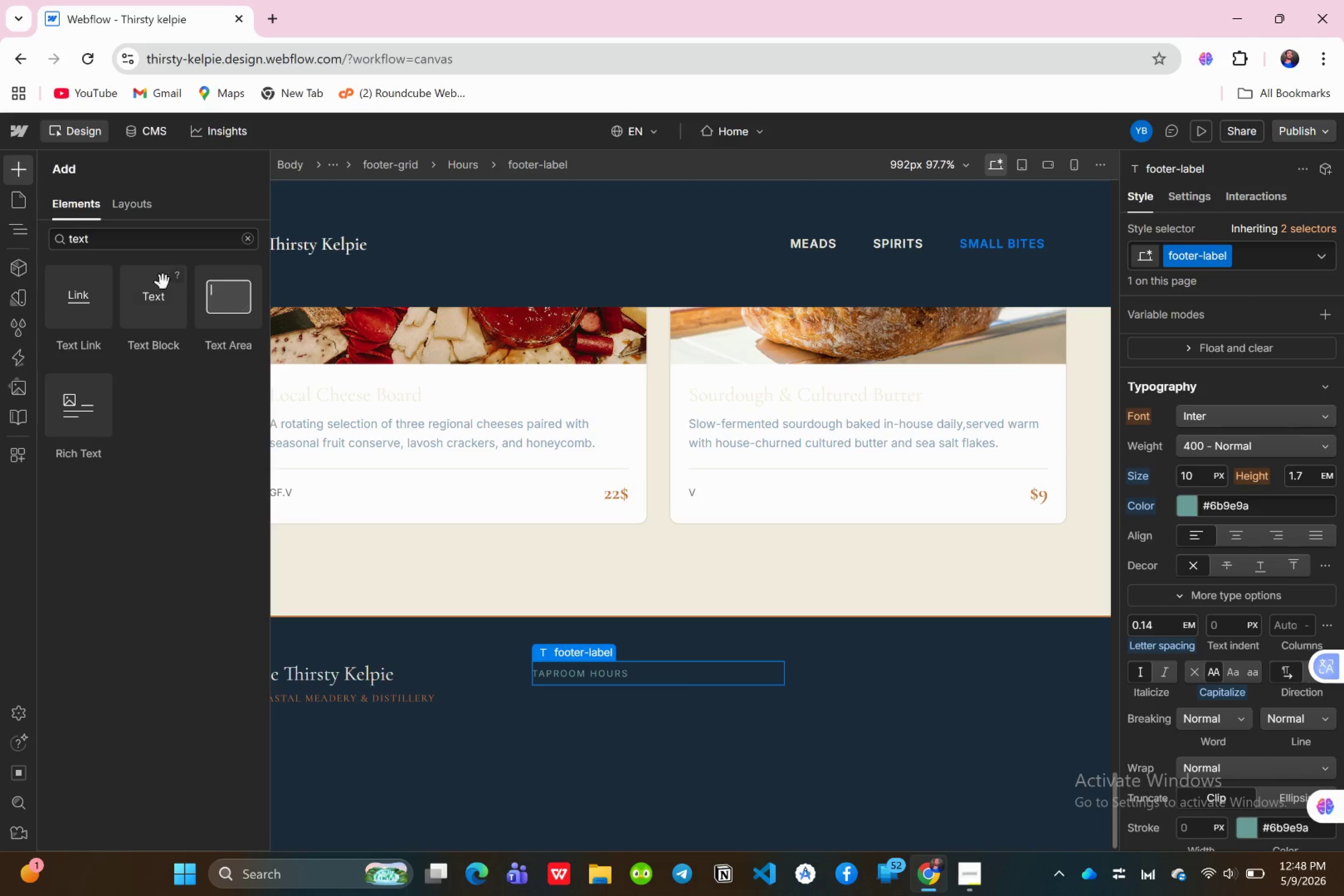 
left_click_drag(start_coordinate=[161, 295], to_coordinate=[146, 465])
 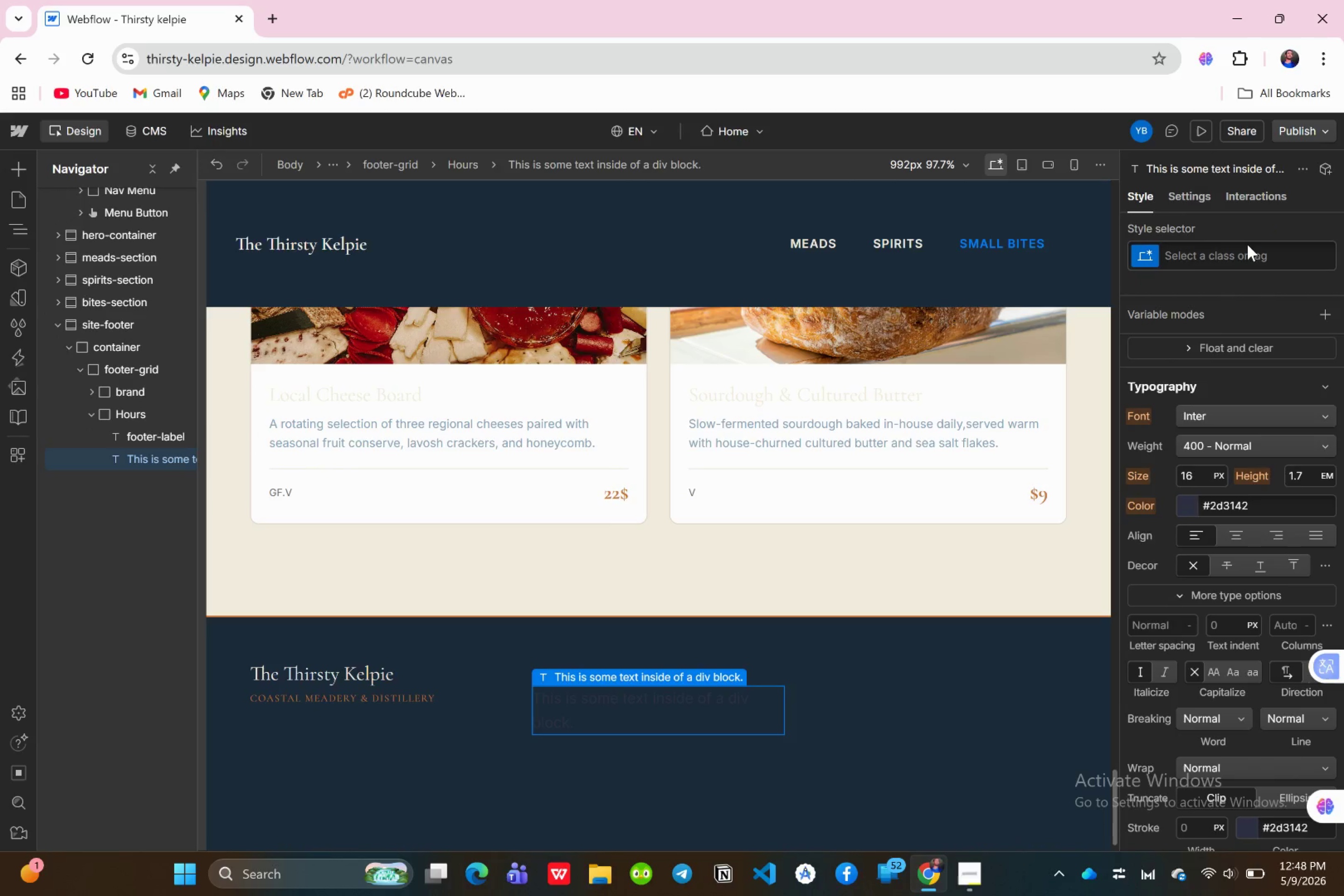 
left_click([1188, 252])
 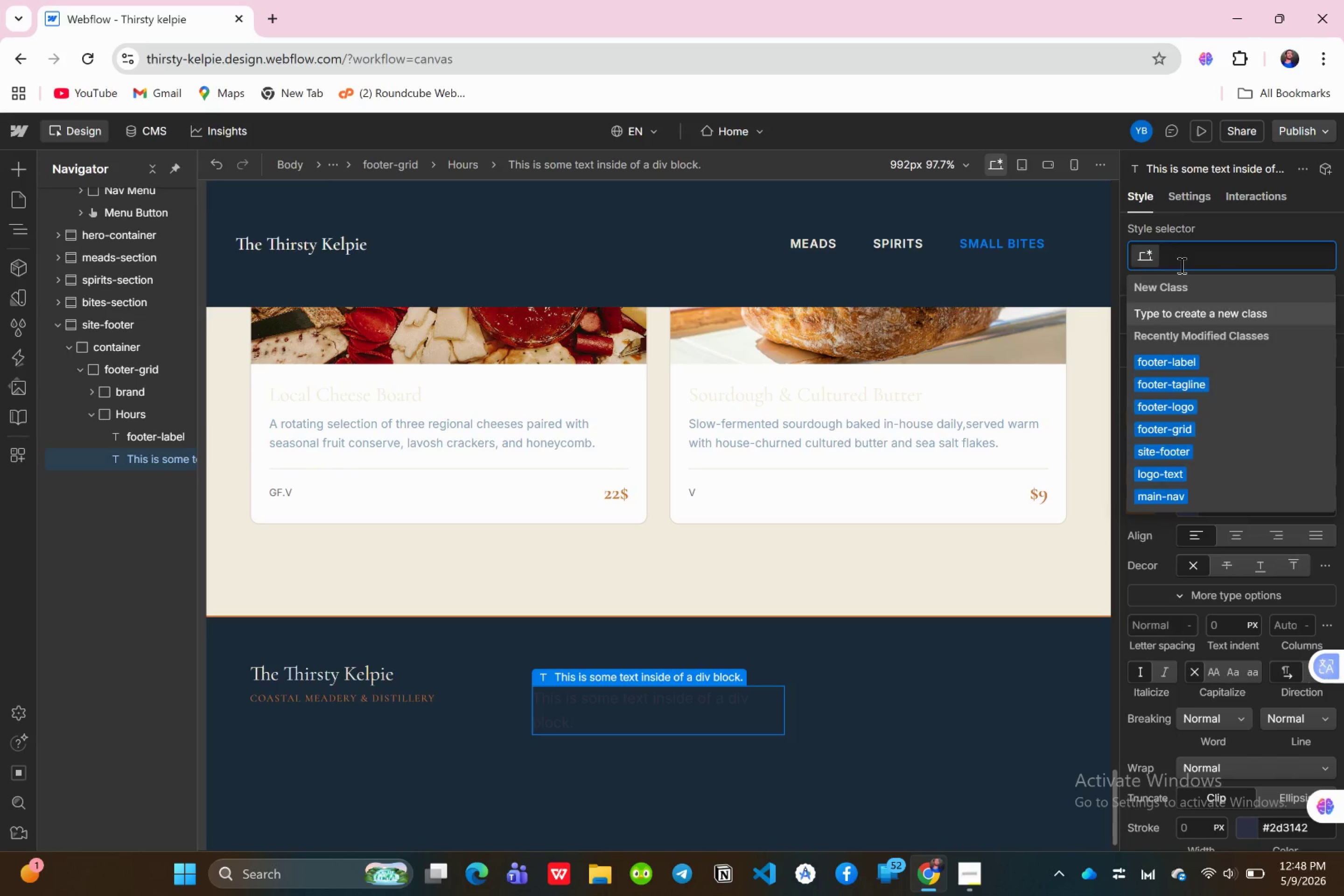 
type(footer-text)
 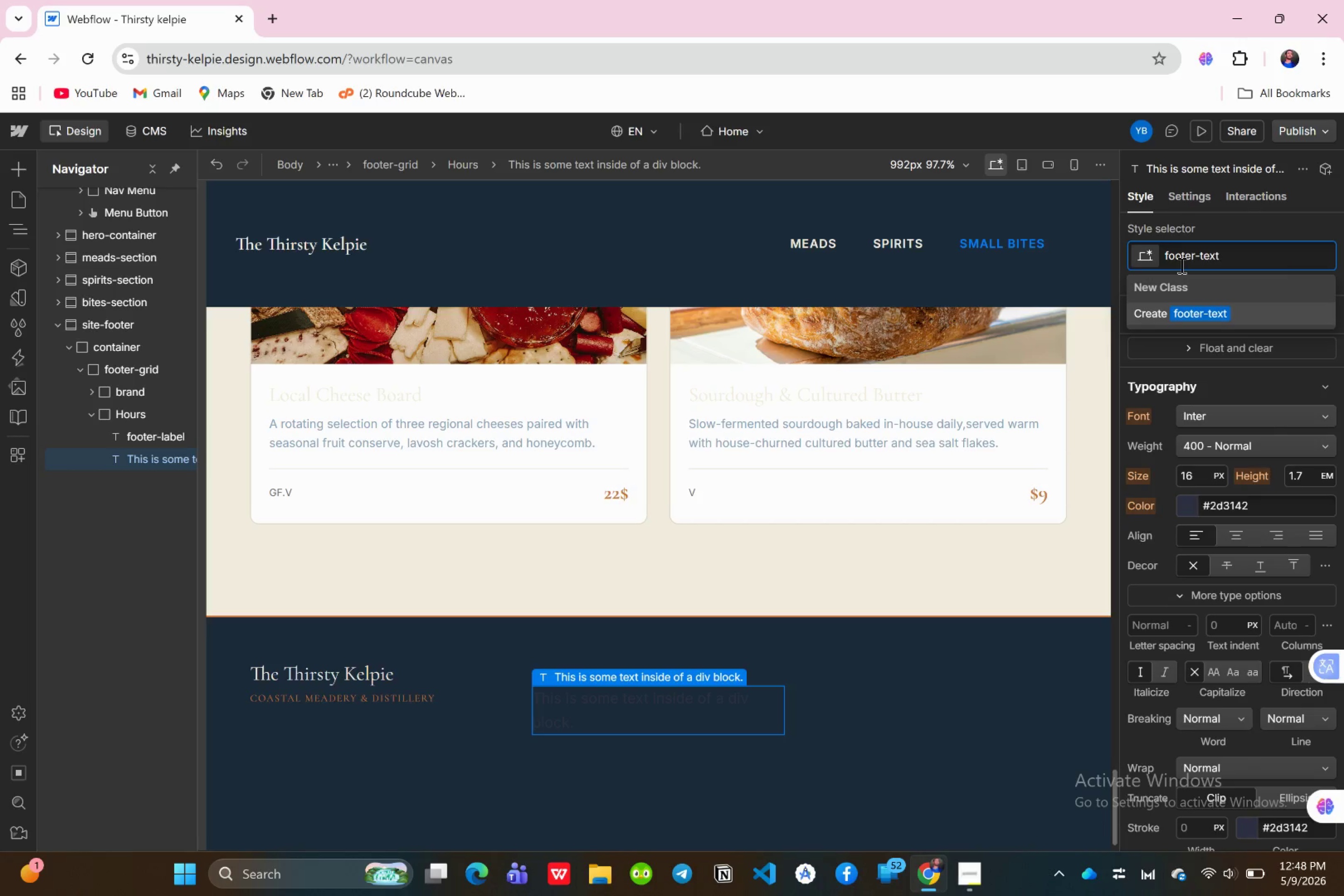 
key(Enter)
 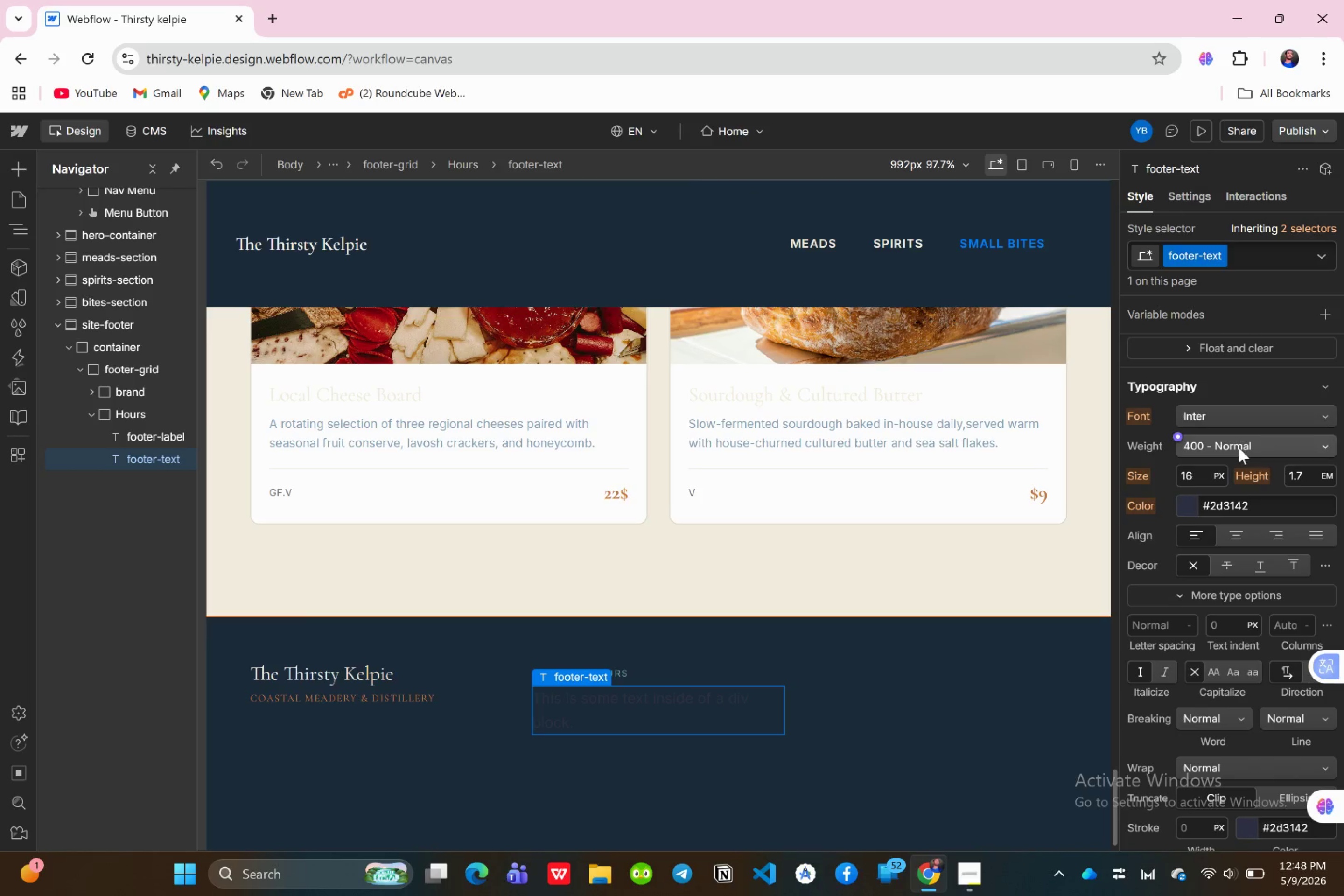 
wait(9.49)
 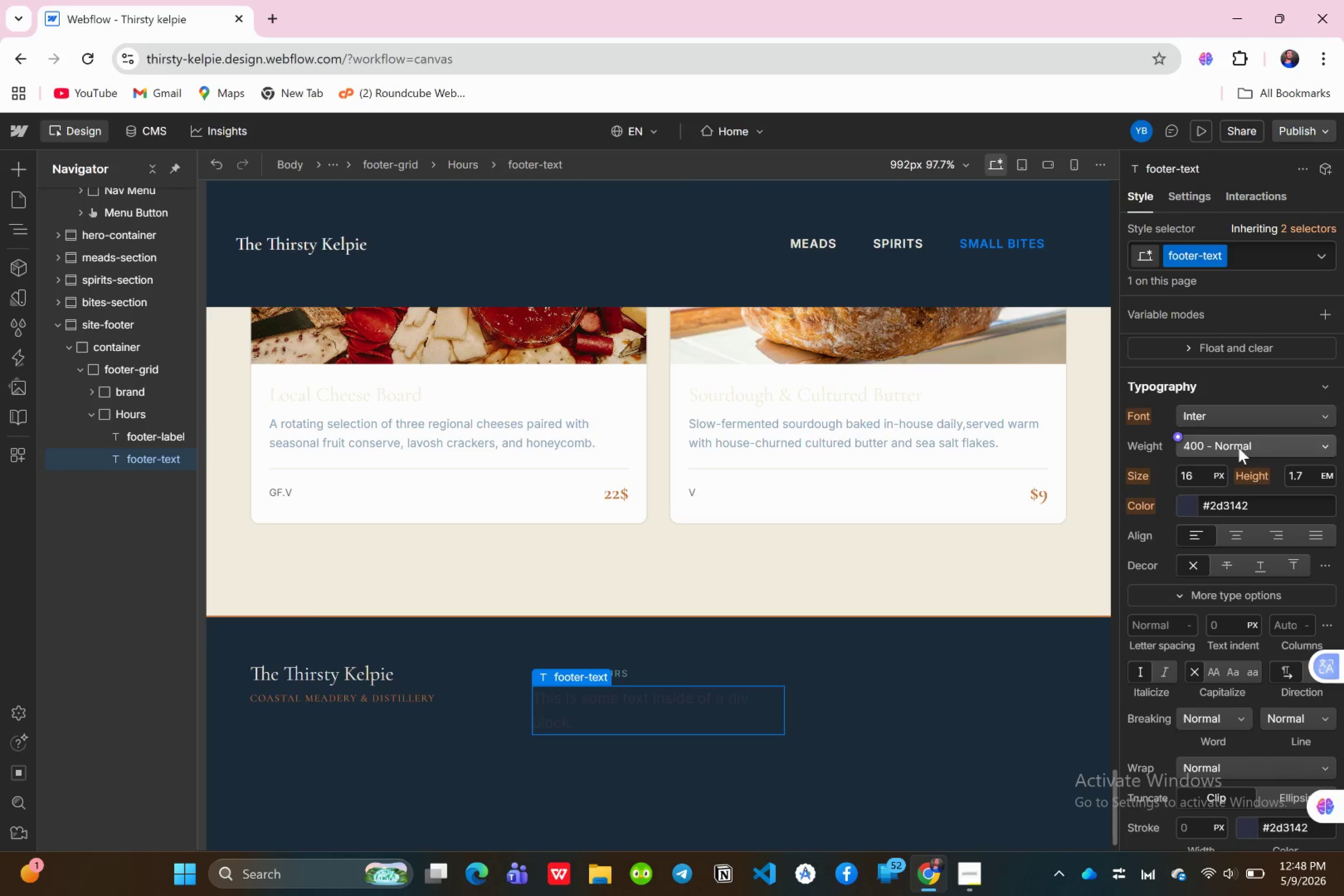 
left_click([1204, 478])
 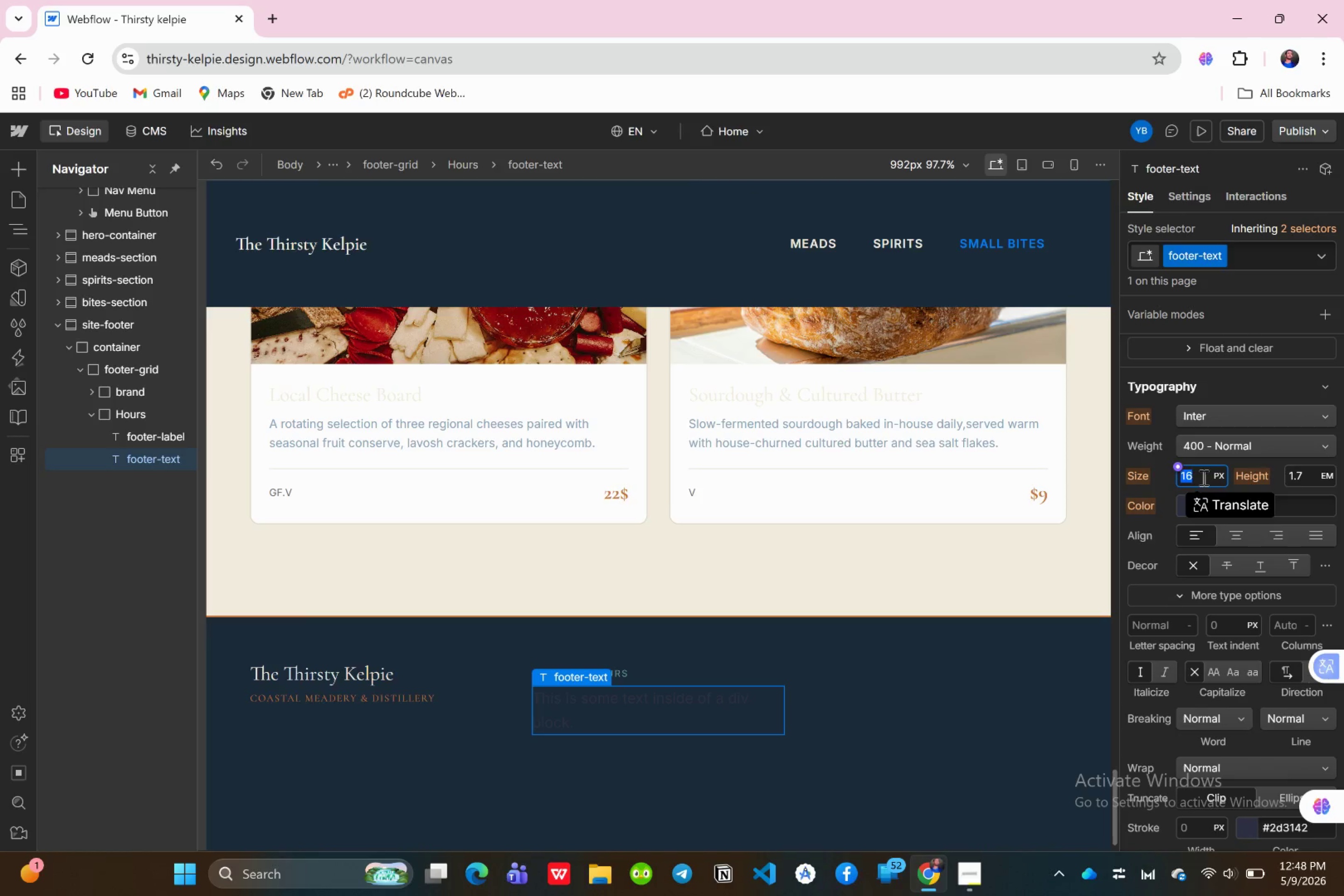 
type(13)
 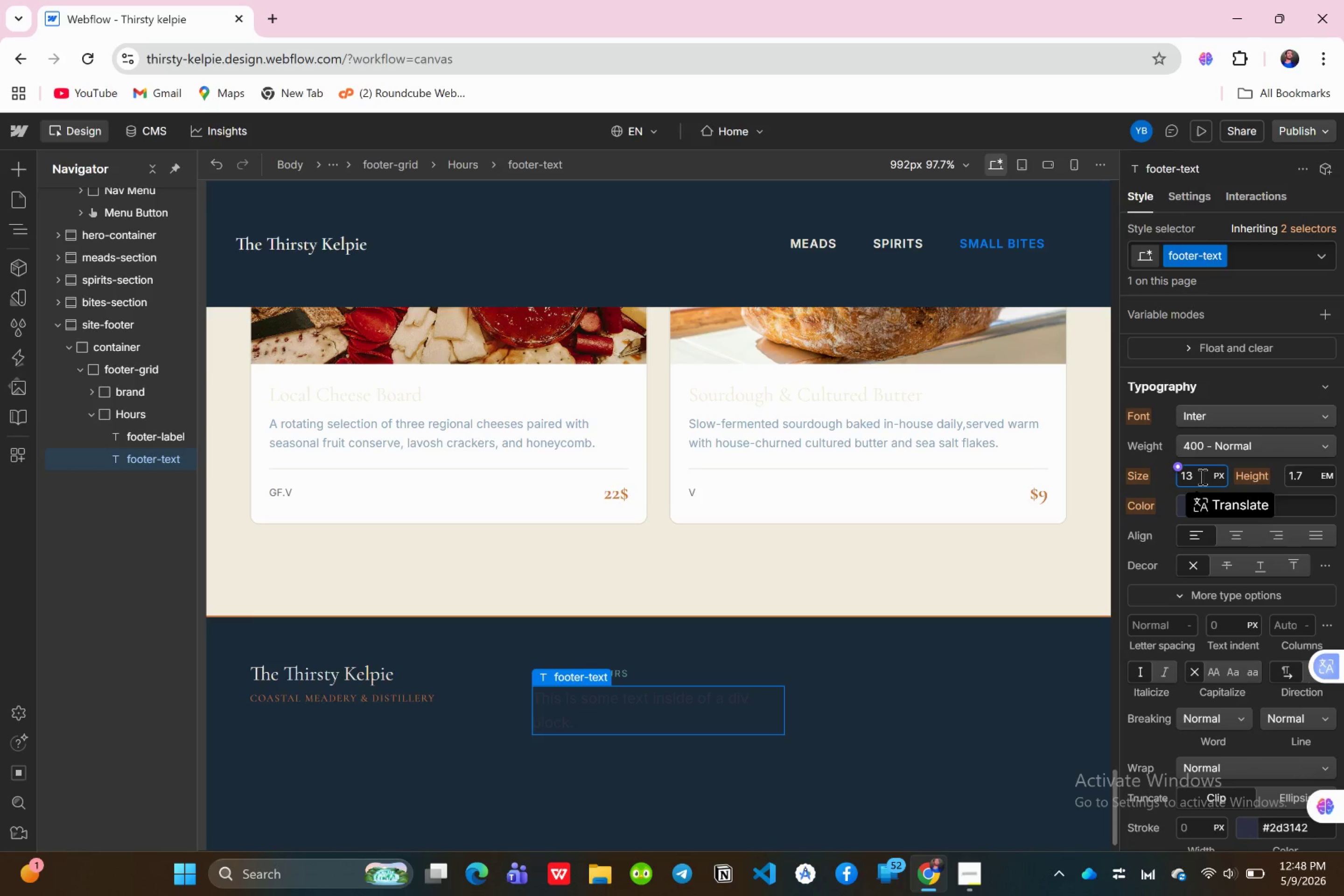 
key(Enter)
 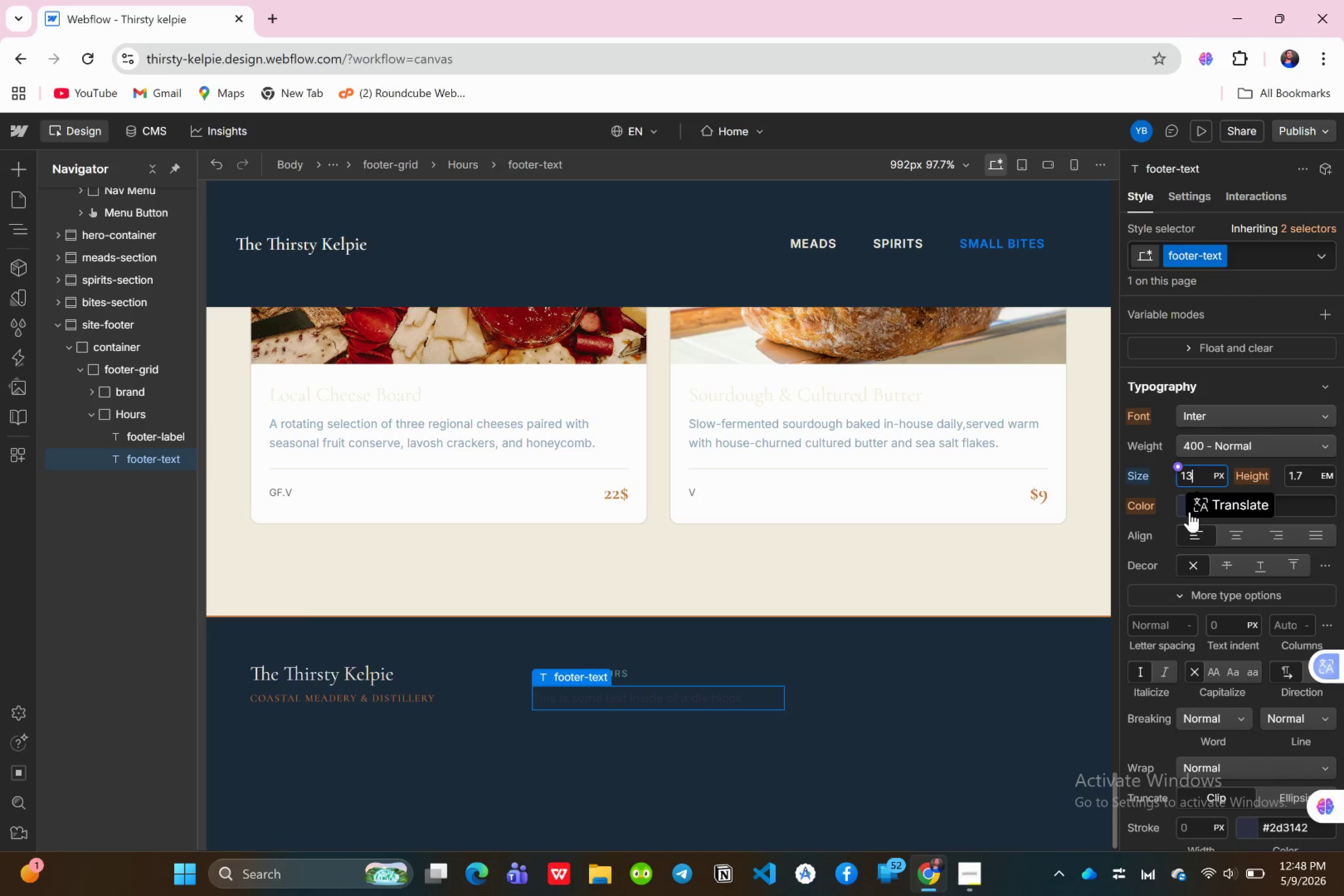 
wait(7.68)
 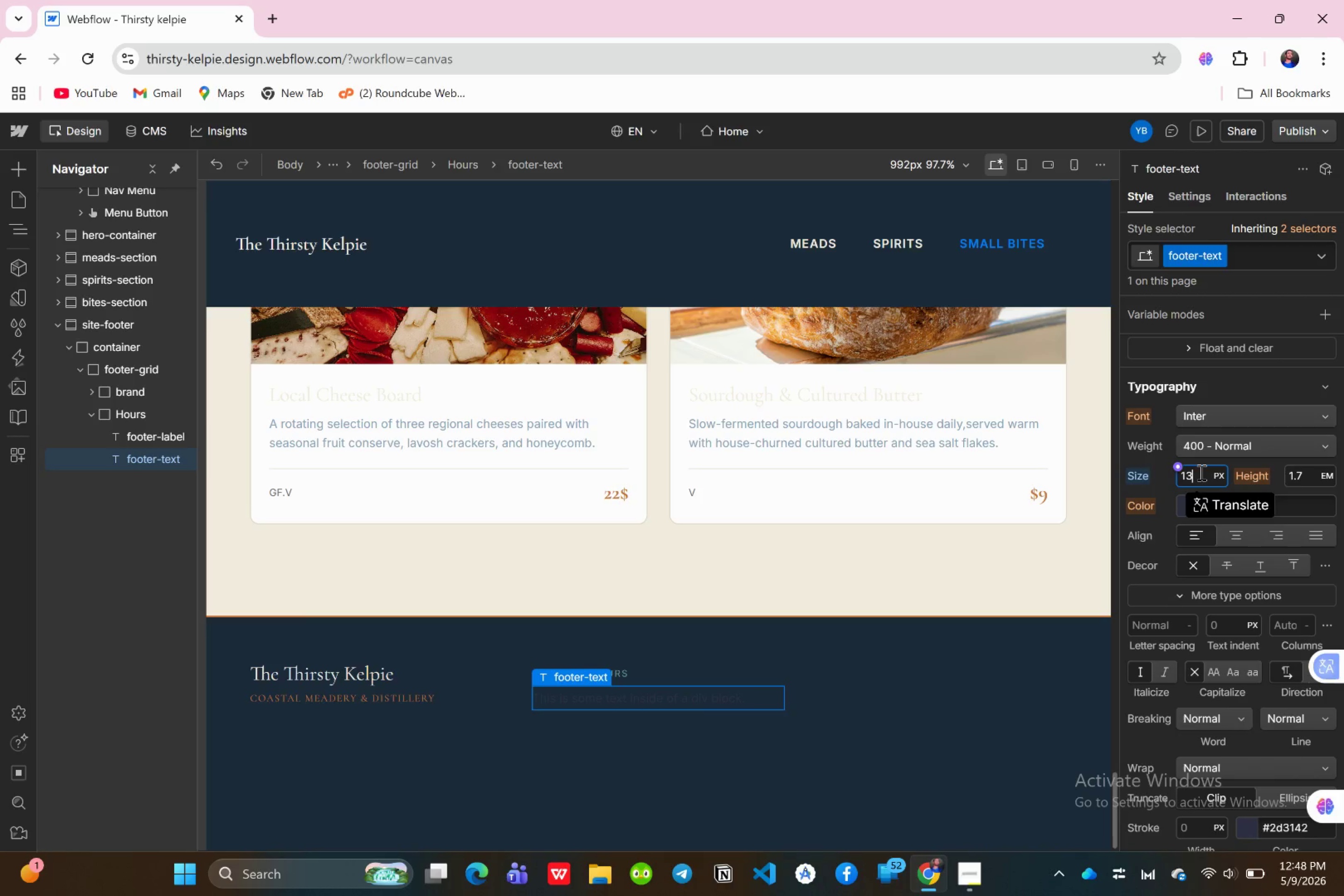 
left_click([1301, 500])
 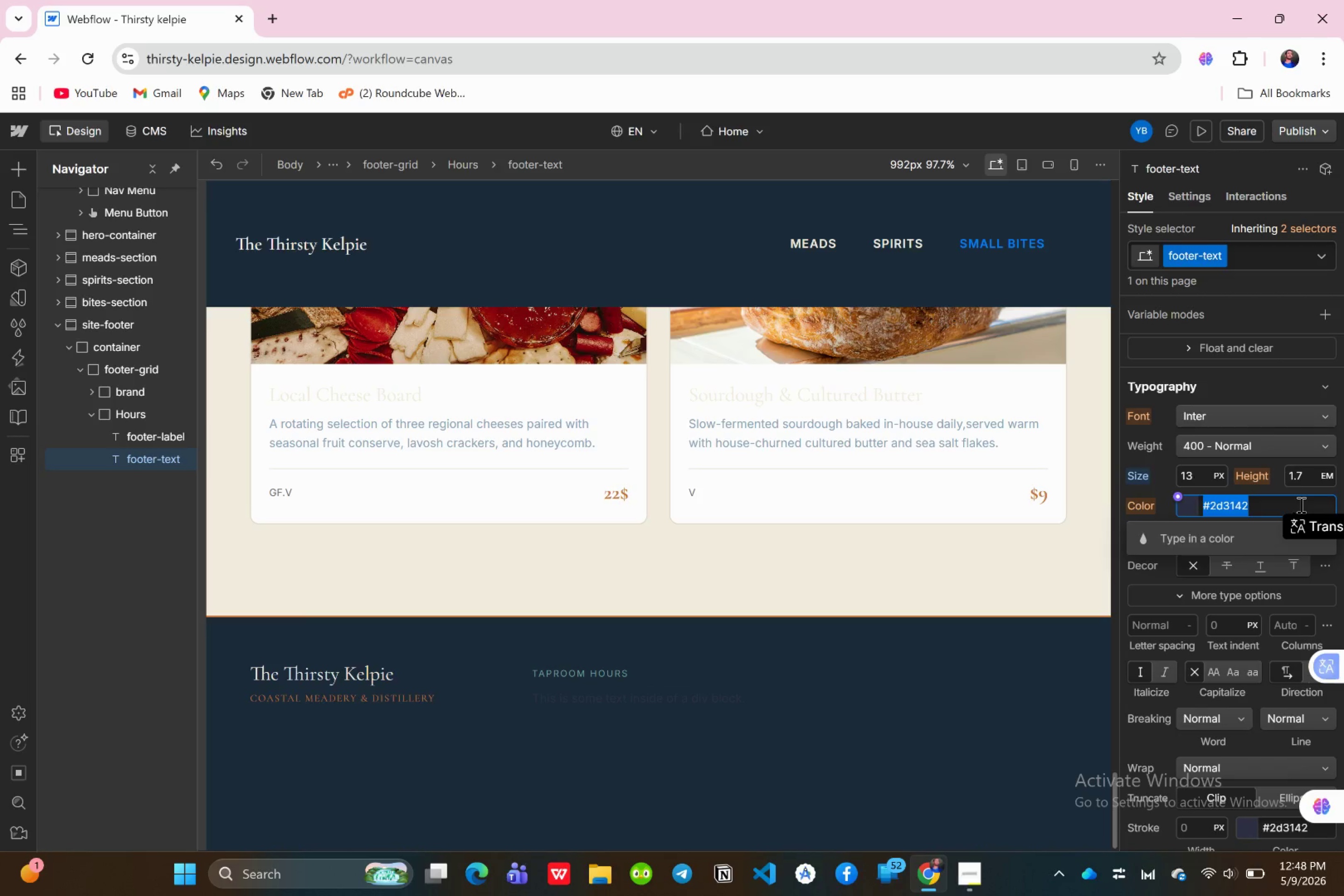 
hold_key(key=ControlLeft, duration=1.01)
 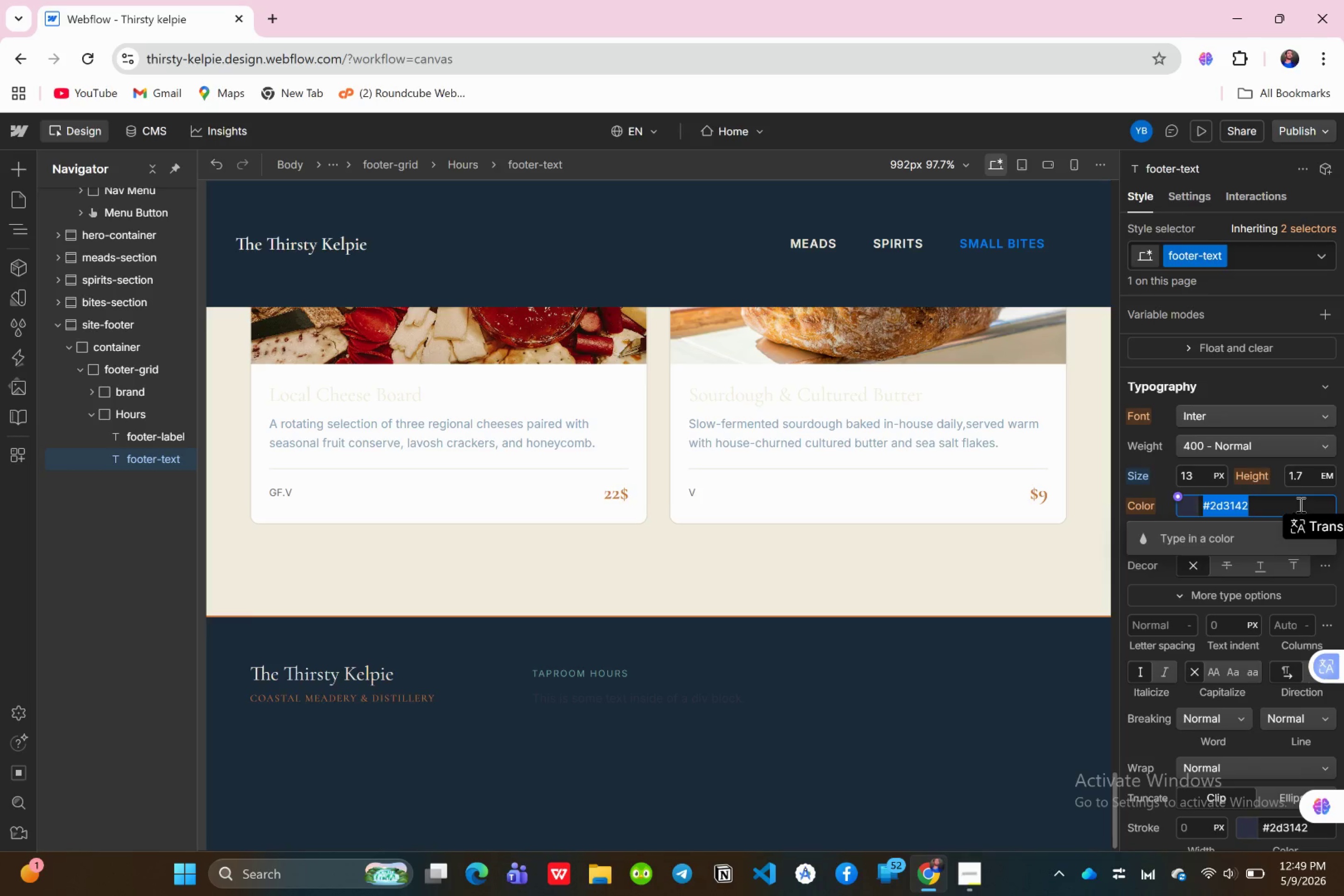 
key(Shift+3)
 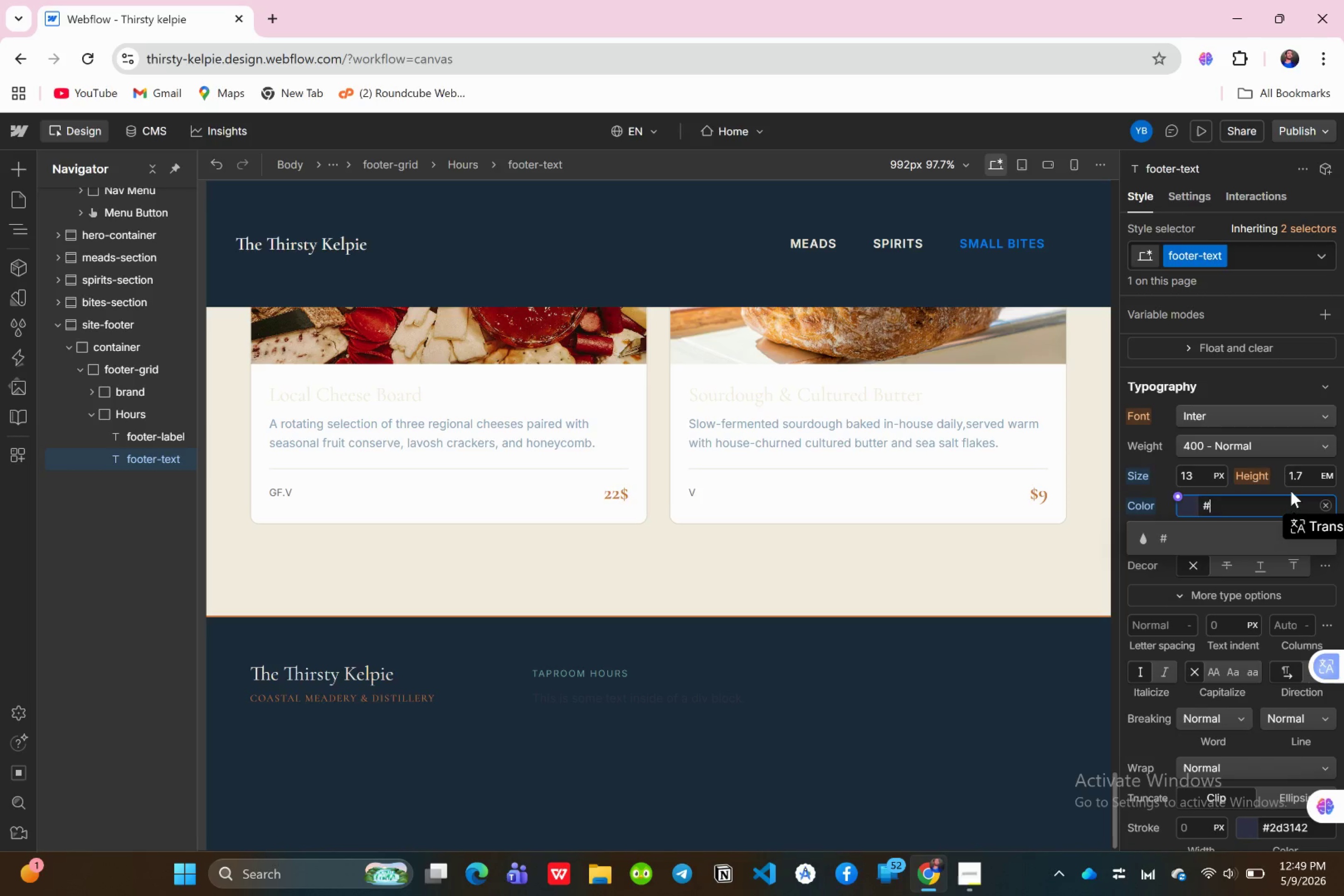 
type(8aa4b8)
 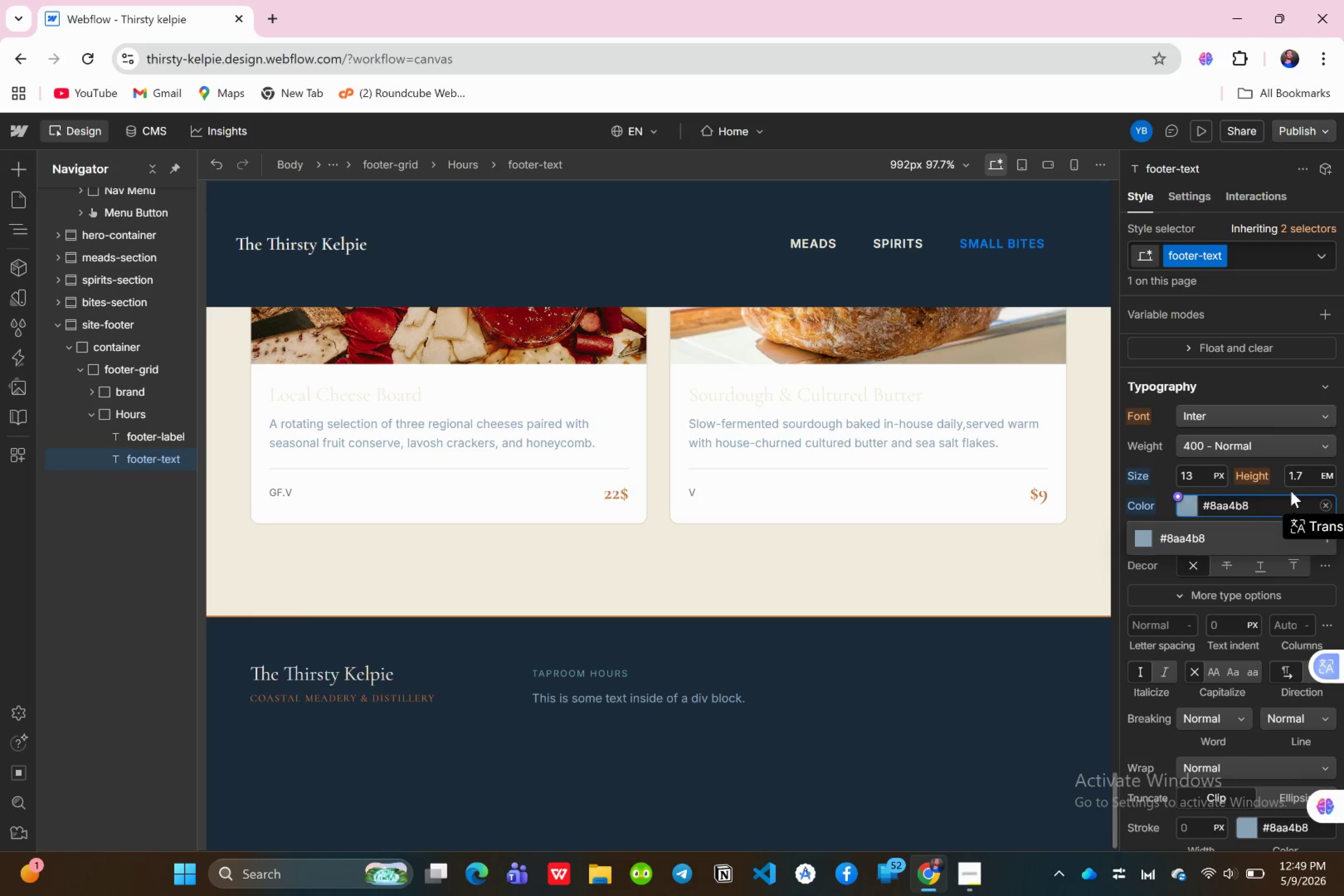 
key(Enter)
 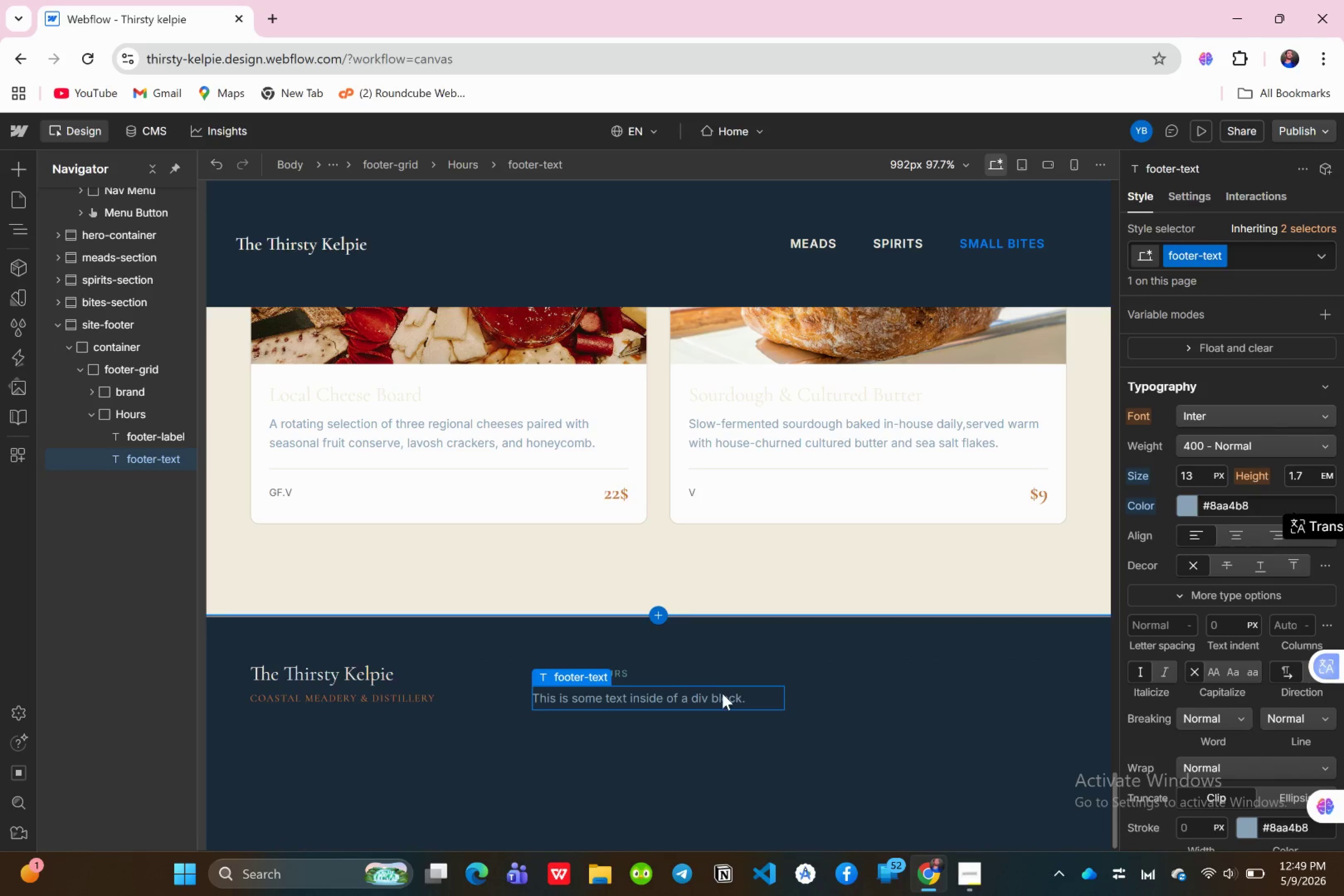 
wait(5.9)
 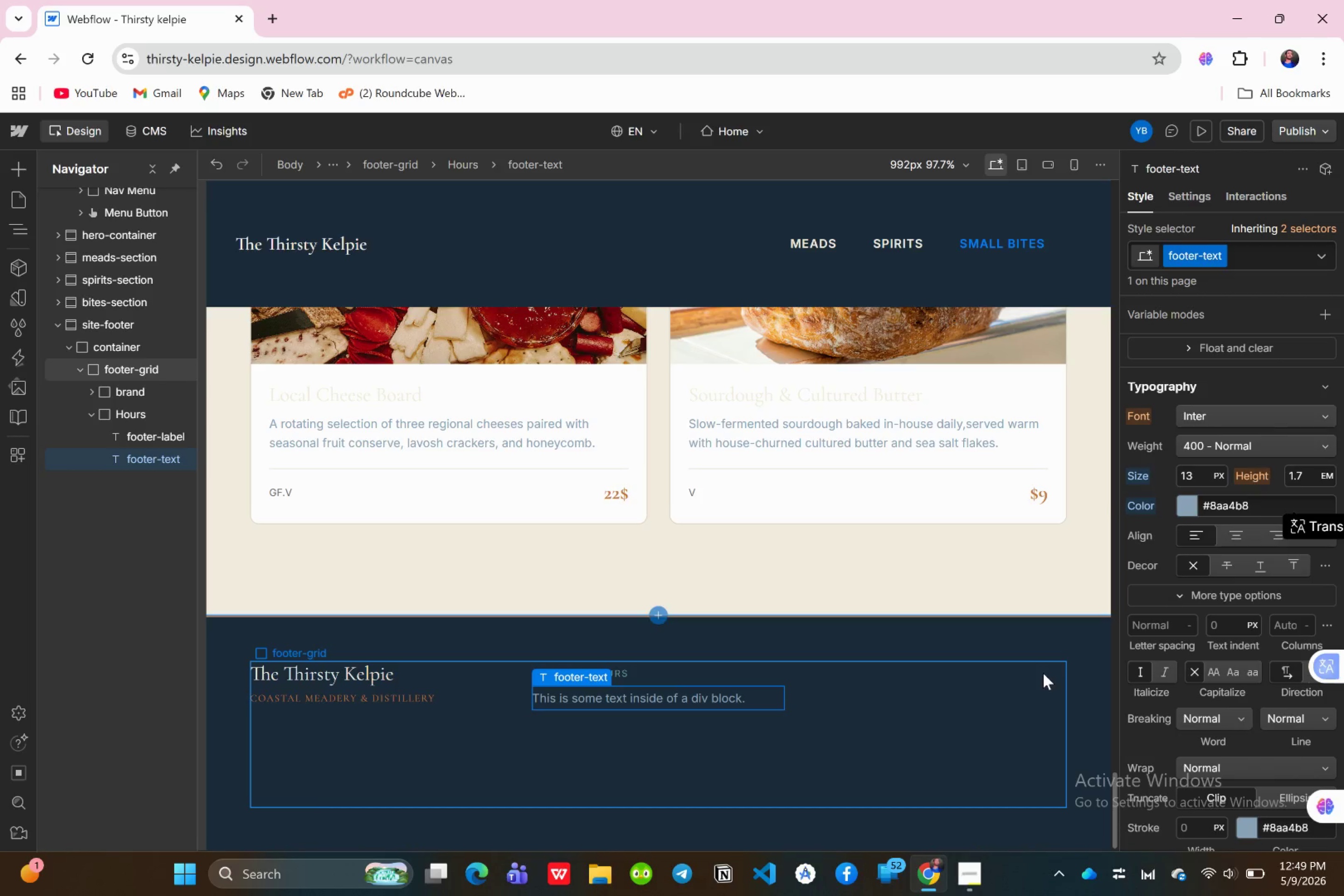 
key(Control+A)
 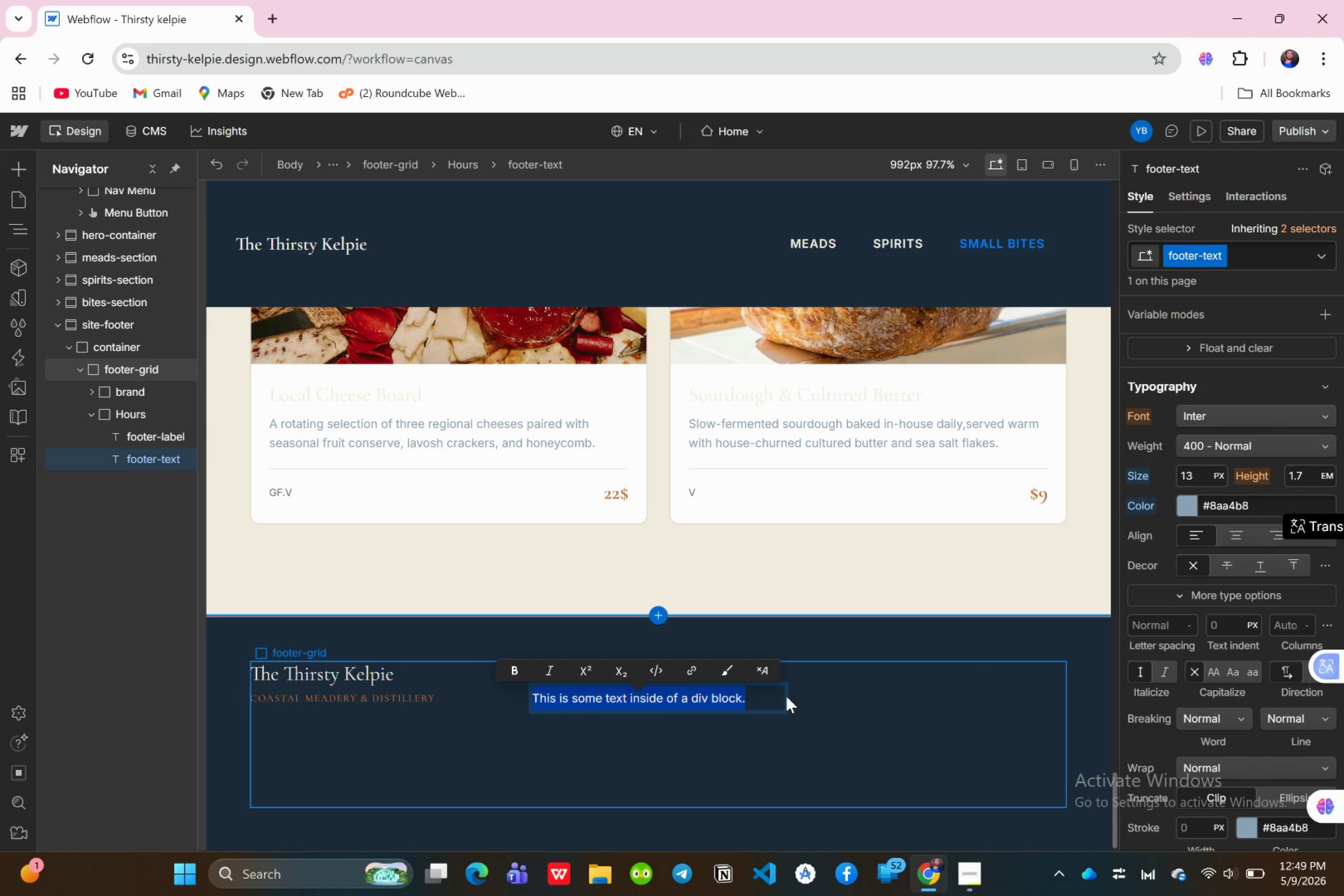 
type(we)
key(Backspace)
key(Backspace)
type(Wed )
key(Backspace)
type(-Sun )
key(Backspace)
type(: 12pm )
key(Backspace)
type(- 9pm )
key(Backspace)
 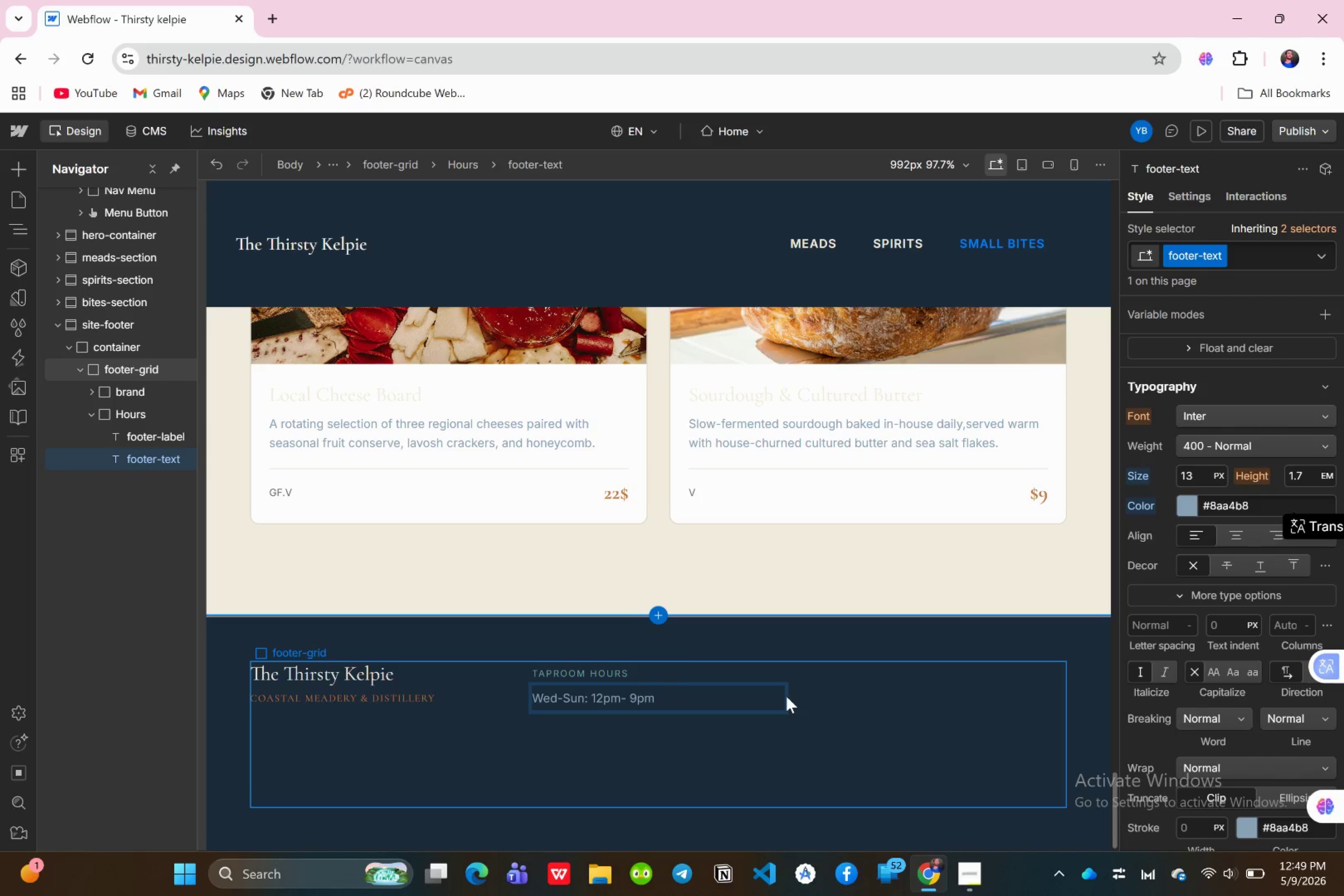 
scroll: coordinate [1204, 700], scroll_direction: none, amount: 0.0
 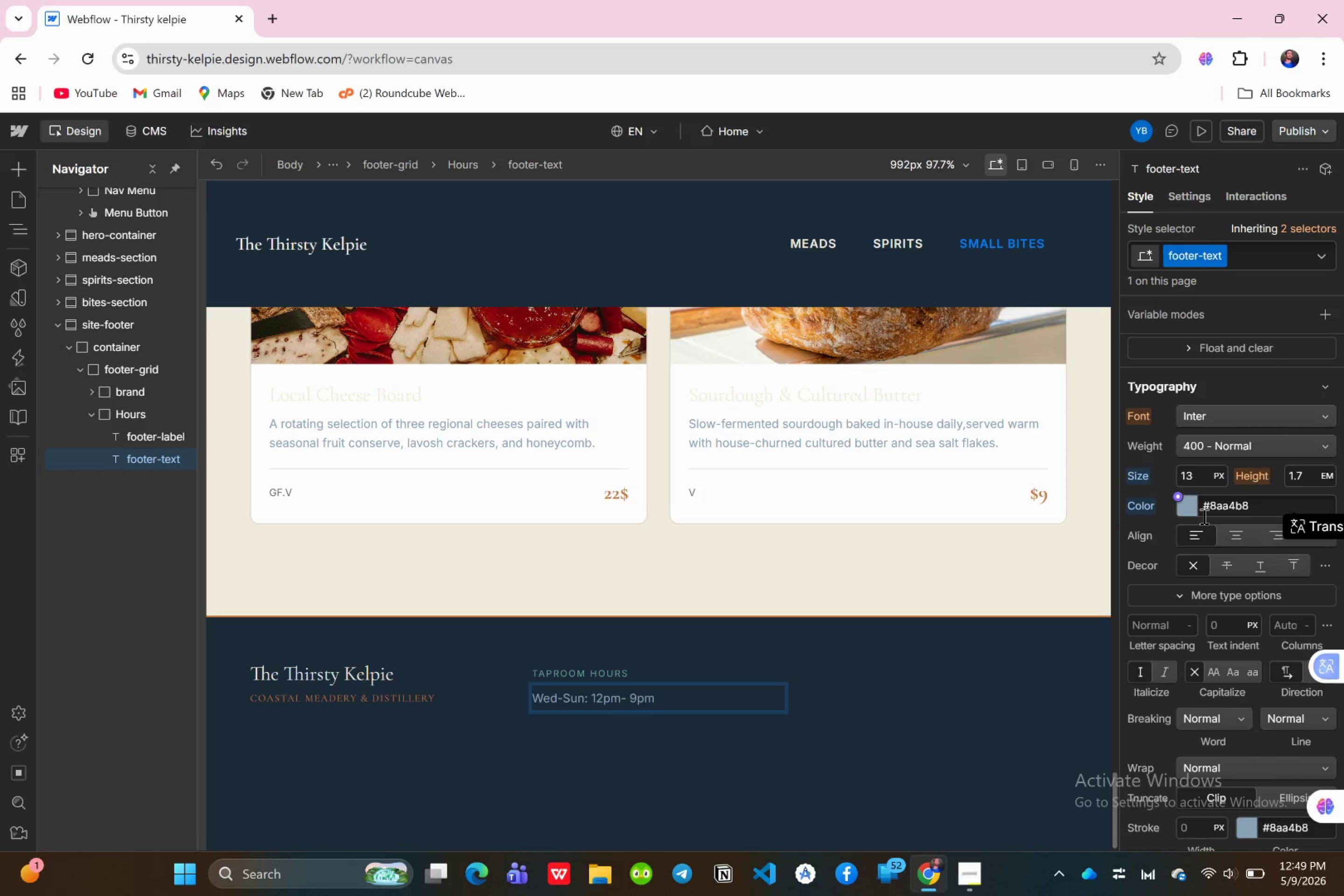 
wait(9.5)
 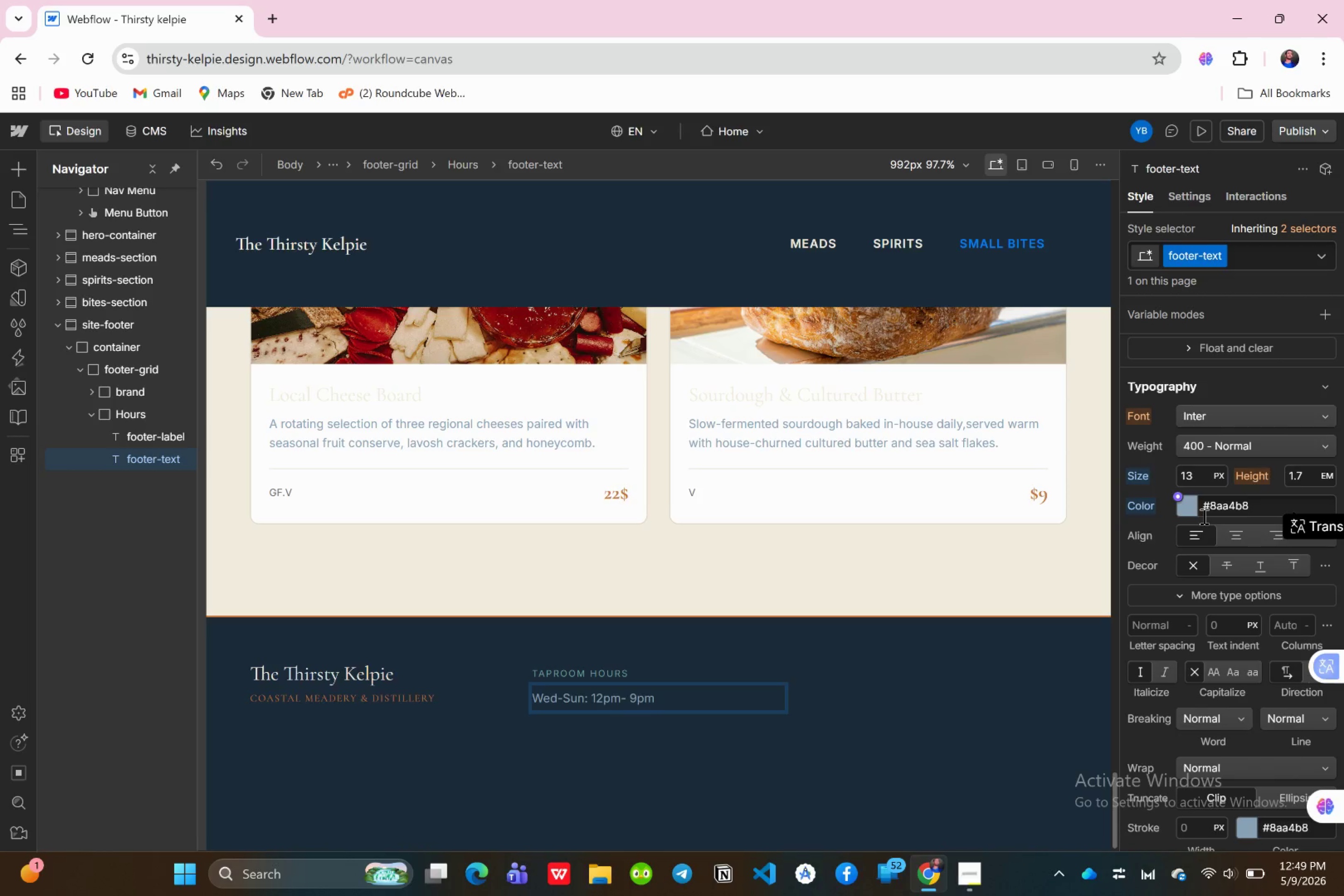 
scroll: coordinate [1196, 654], scroll_direction: down, amount: 1.0
 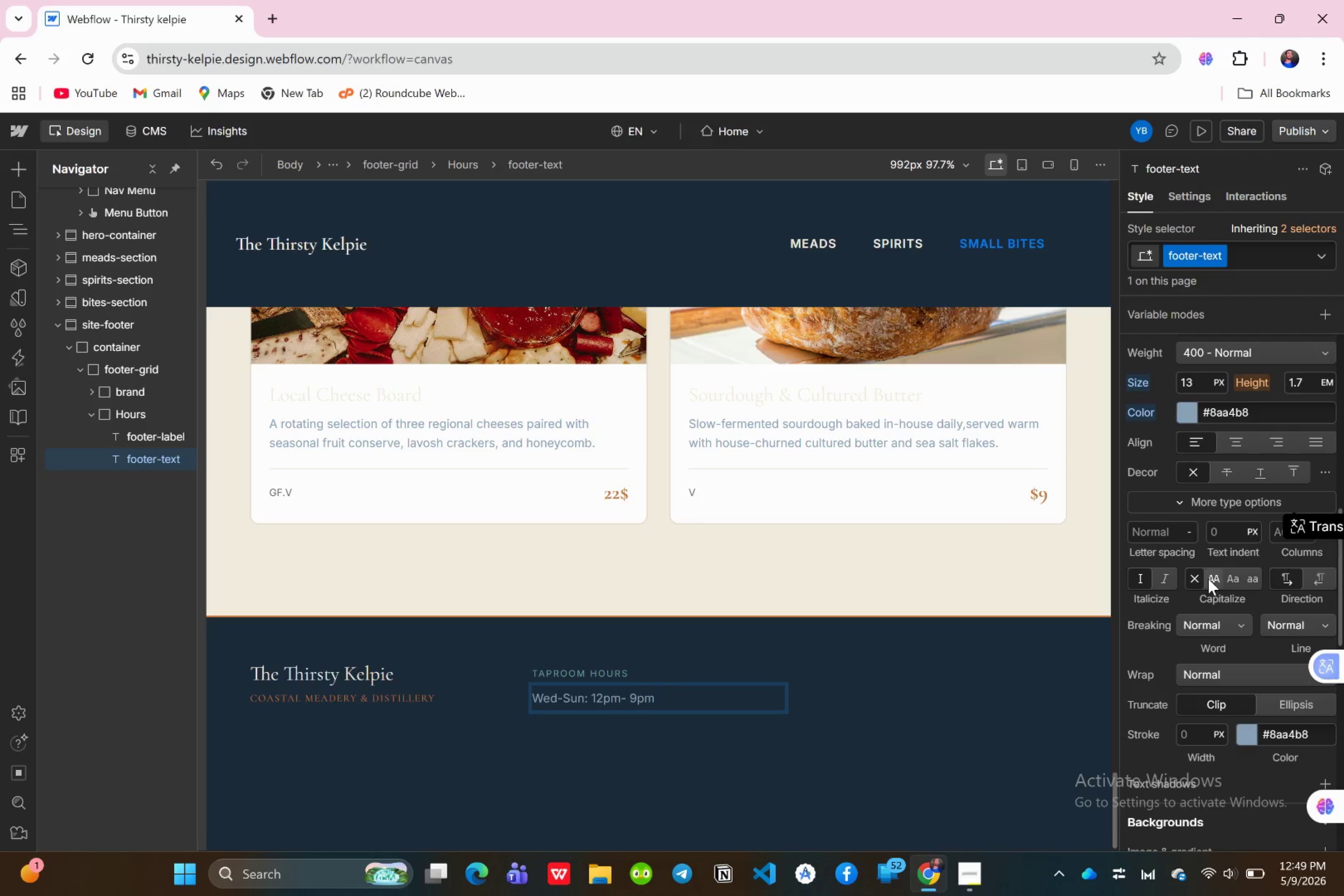 
left_click([1208, 579])
 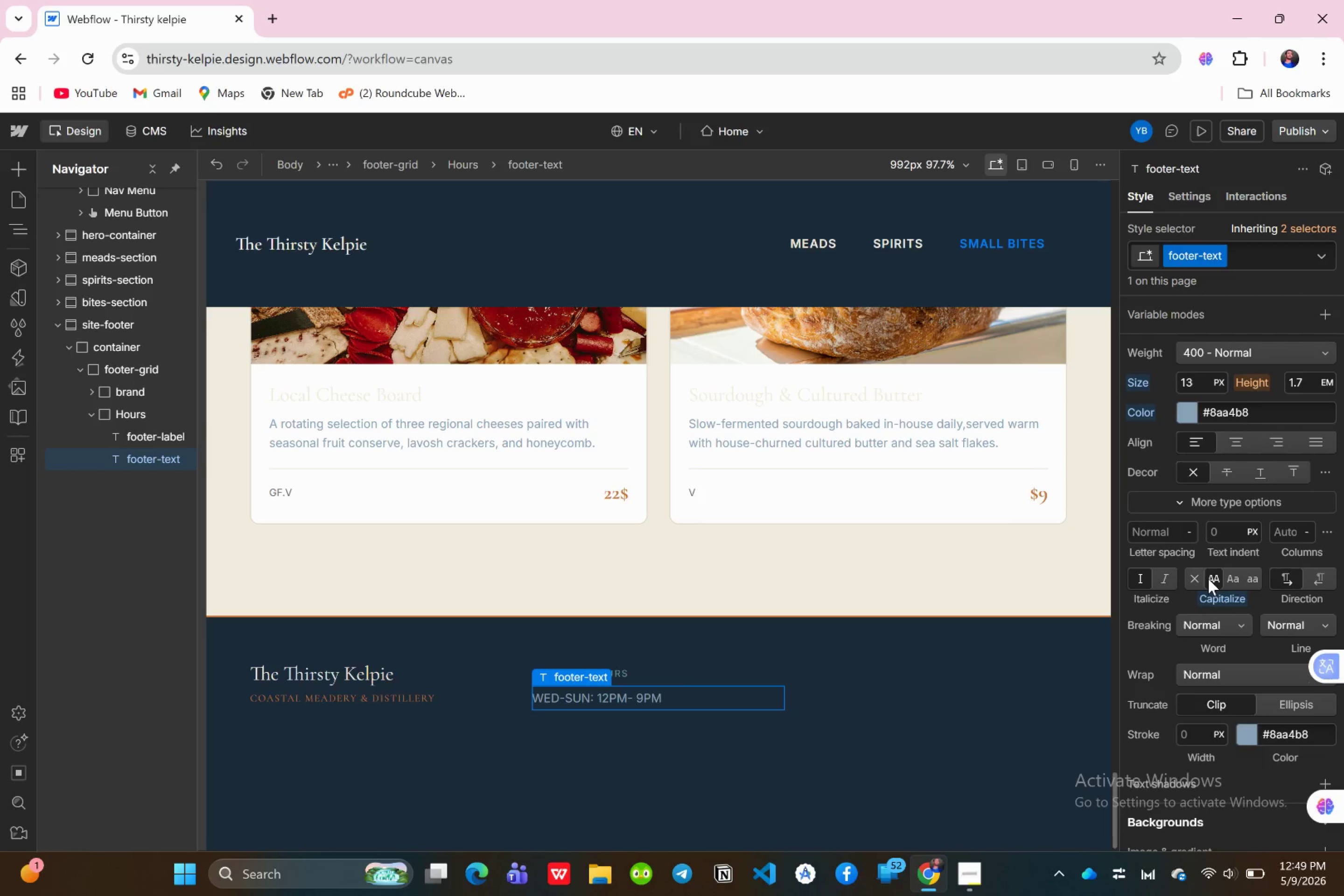 
left_click([1195, 580])
 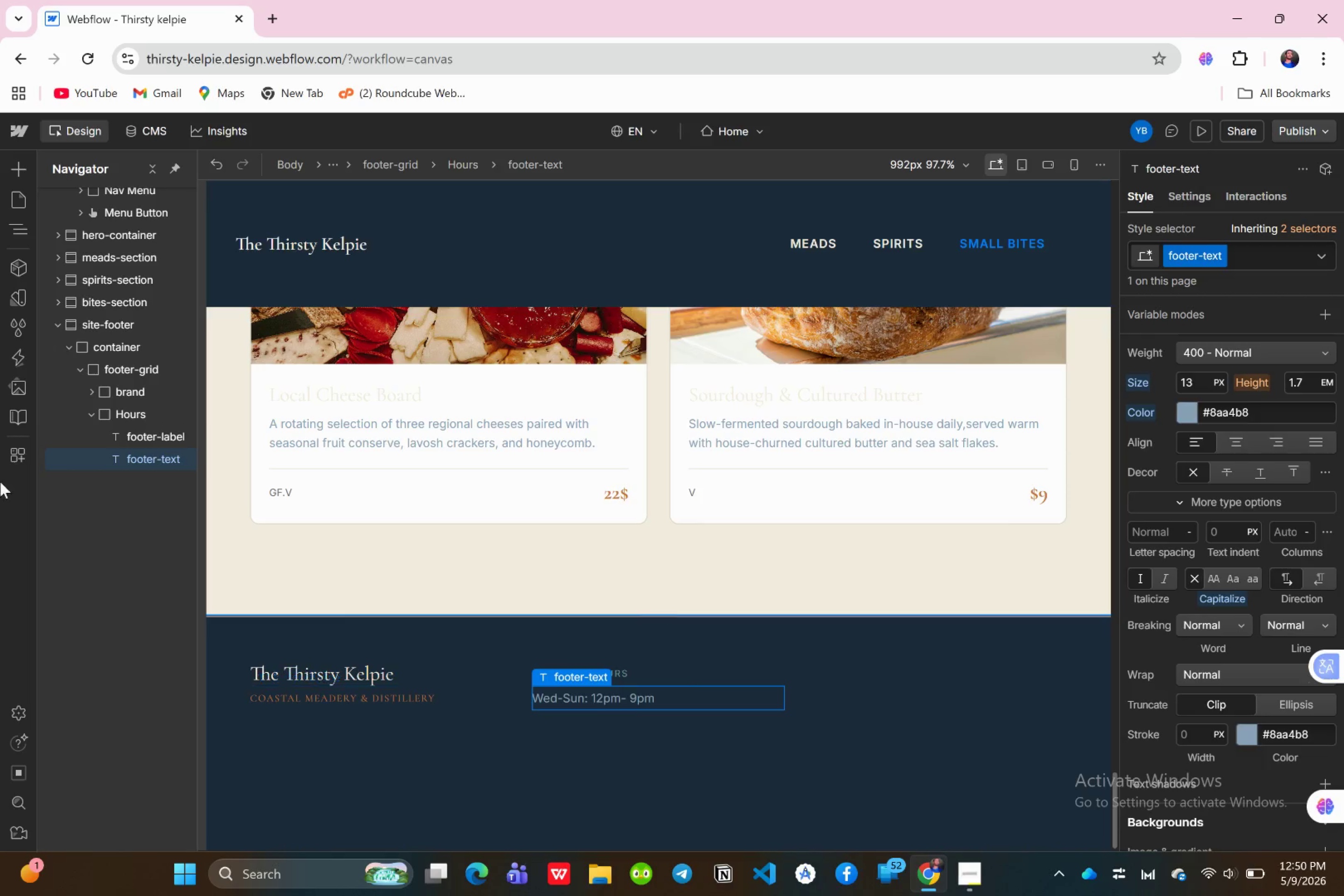 
wait(5.87)
 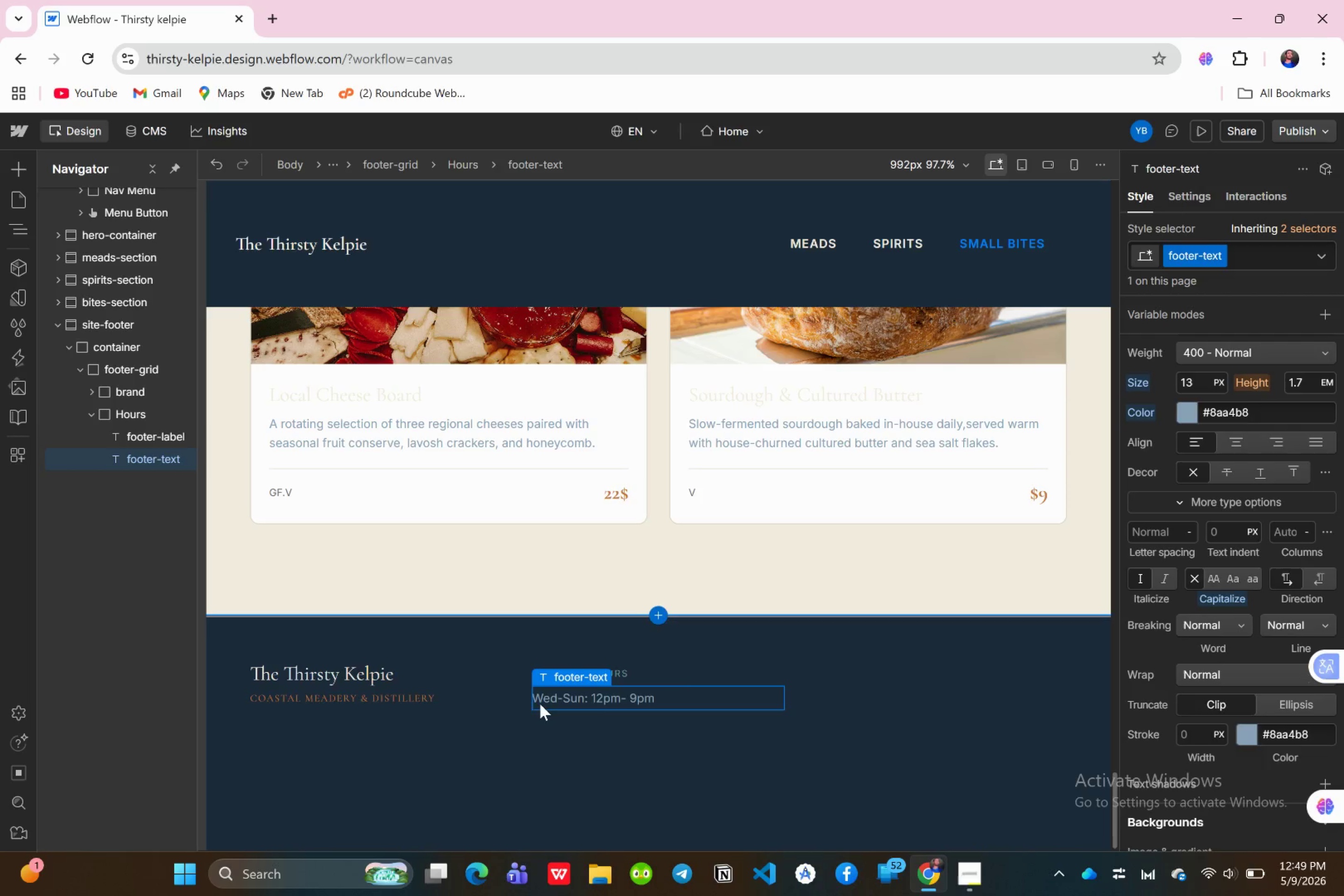 
left_click([13, 166])
 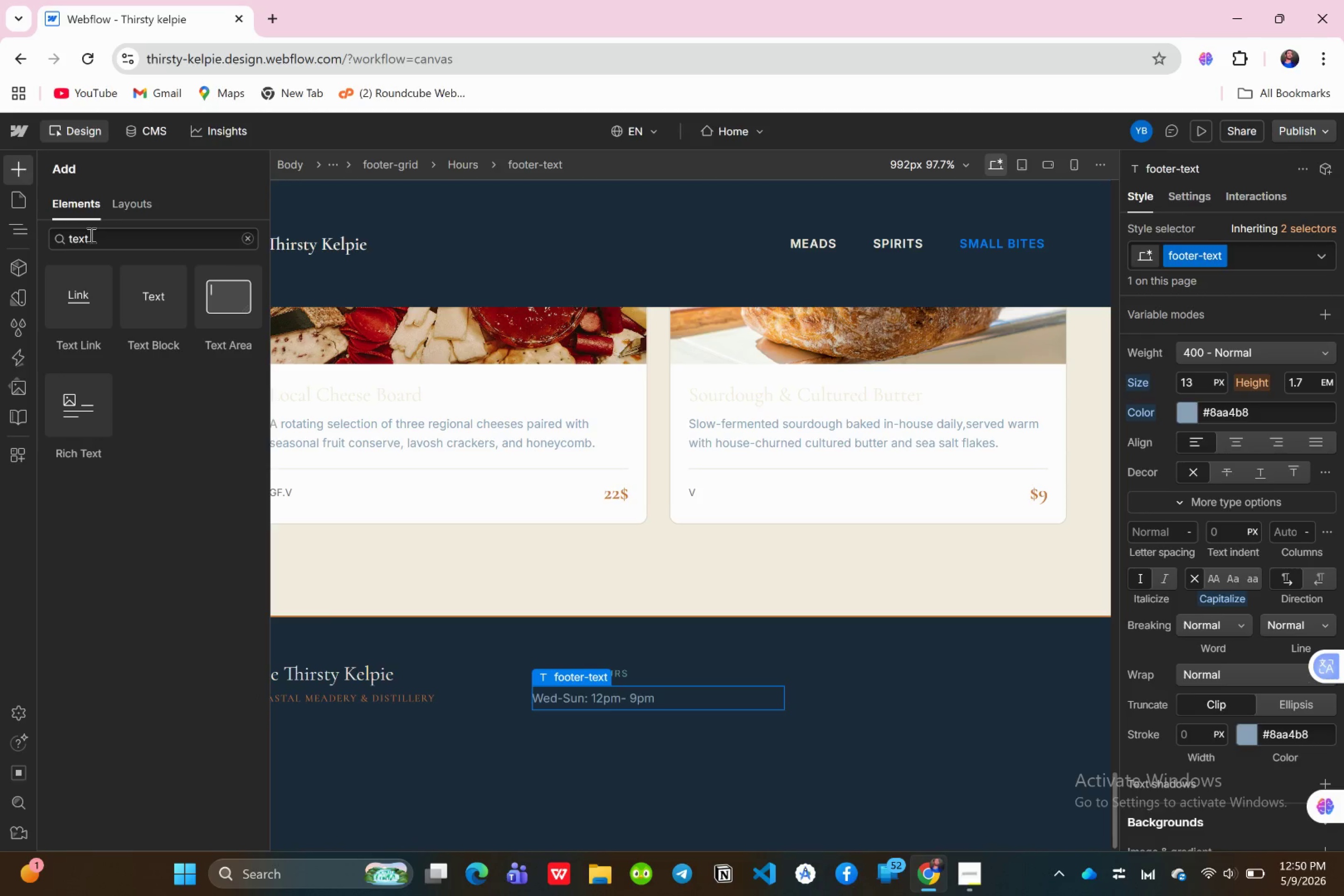 
left_click([90, 234])
 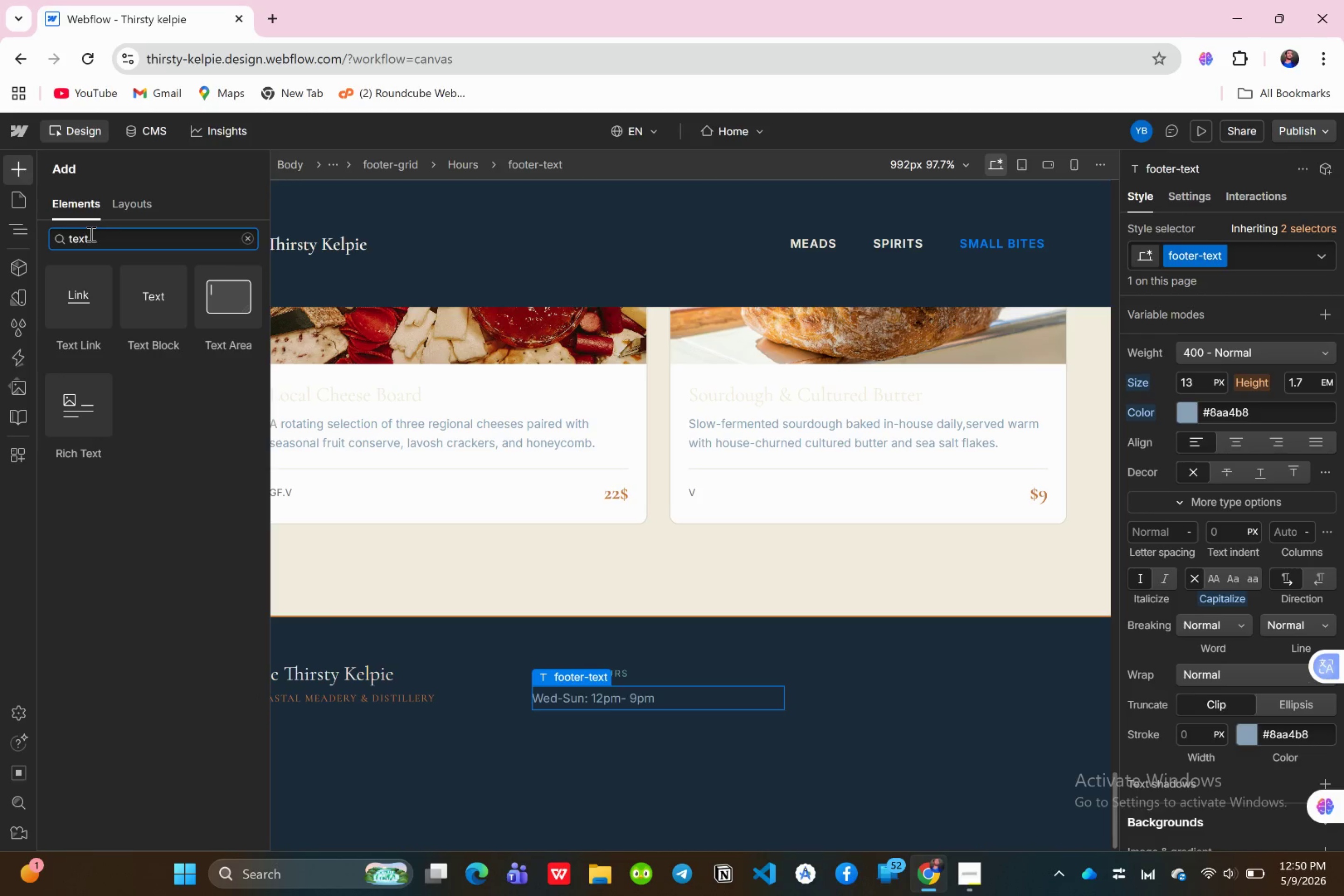 
key(Backspace)
 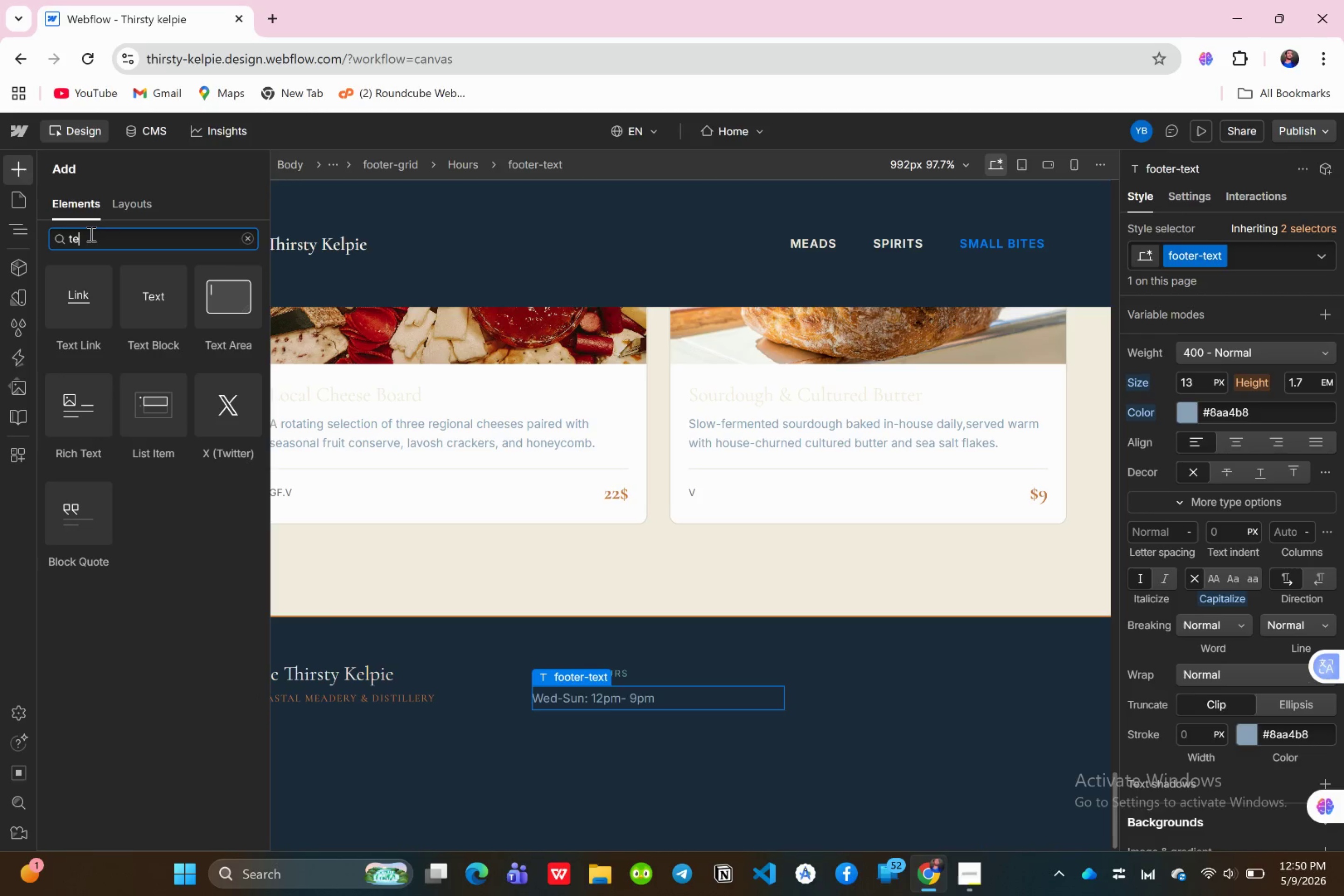 
key(Backspace)
 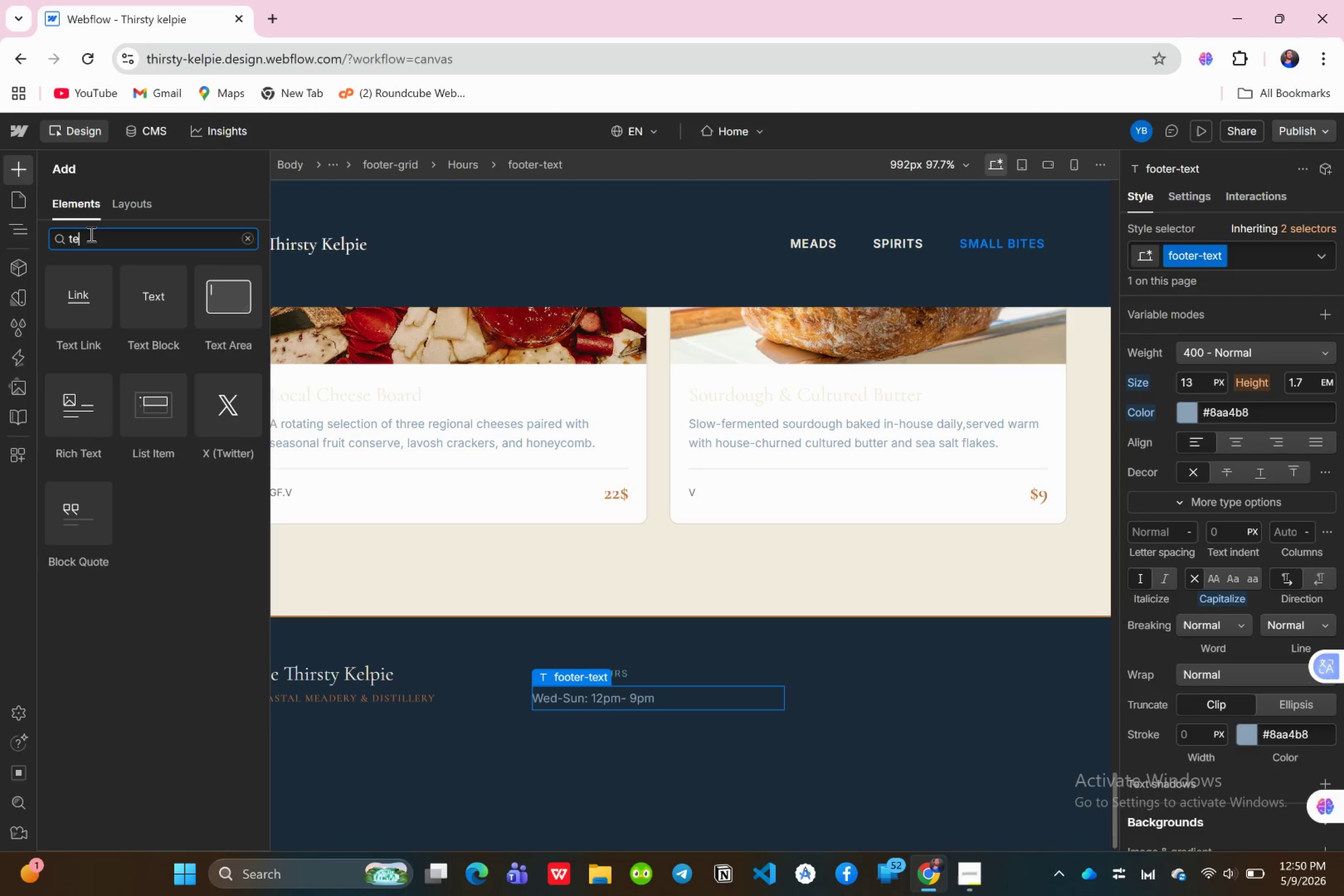 
key(Backspace)
 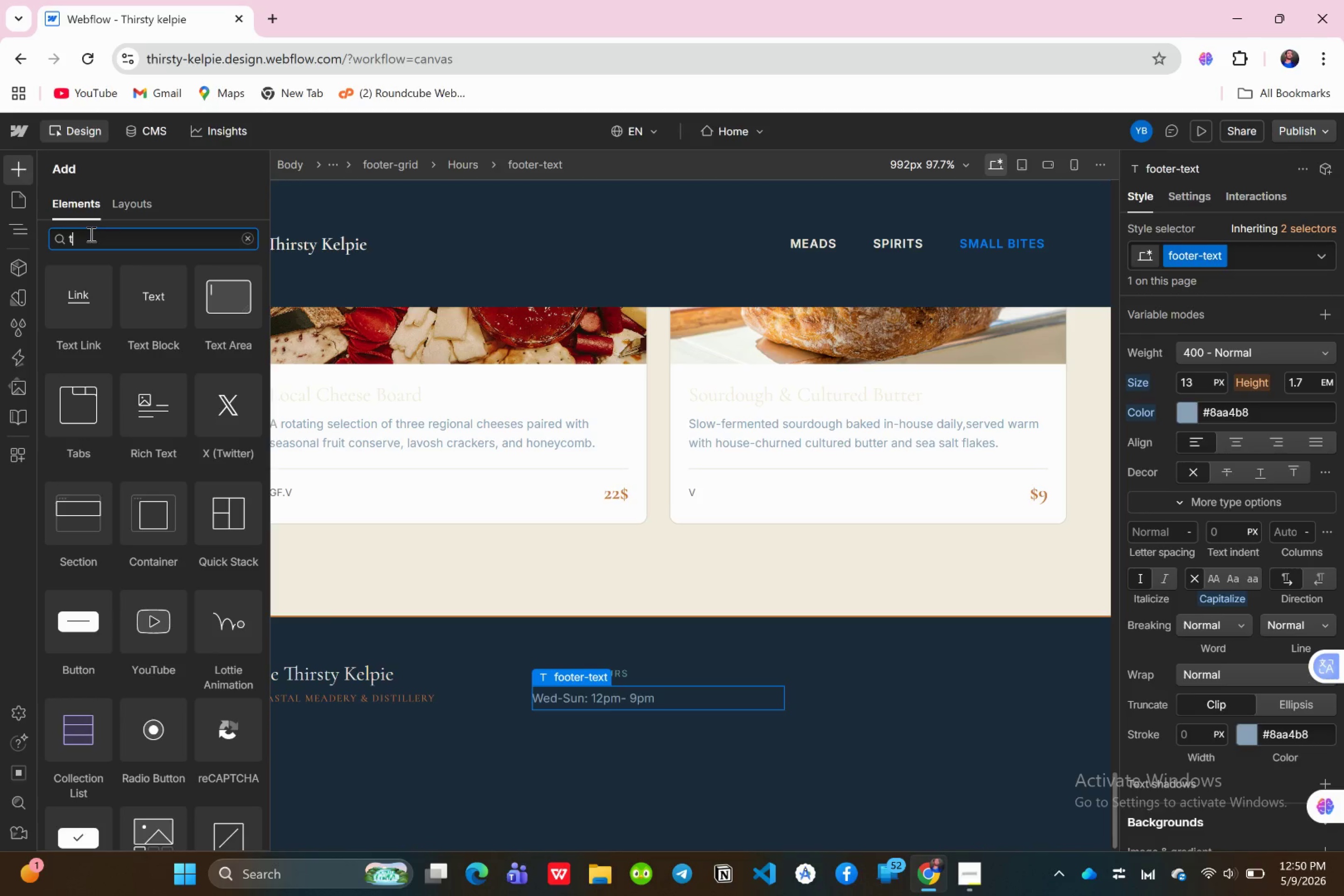 
key(Backspace)
 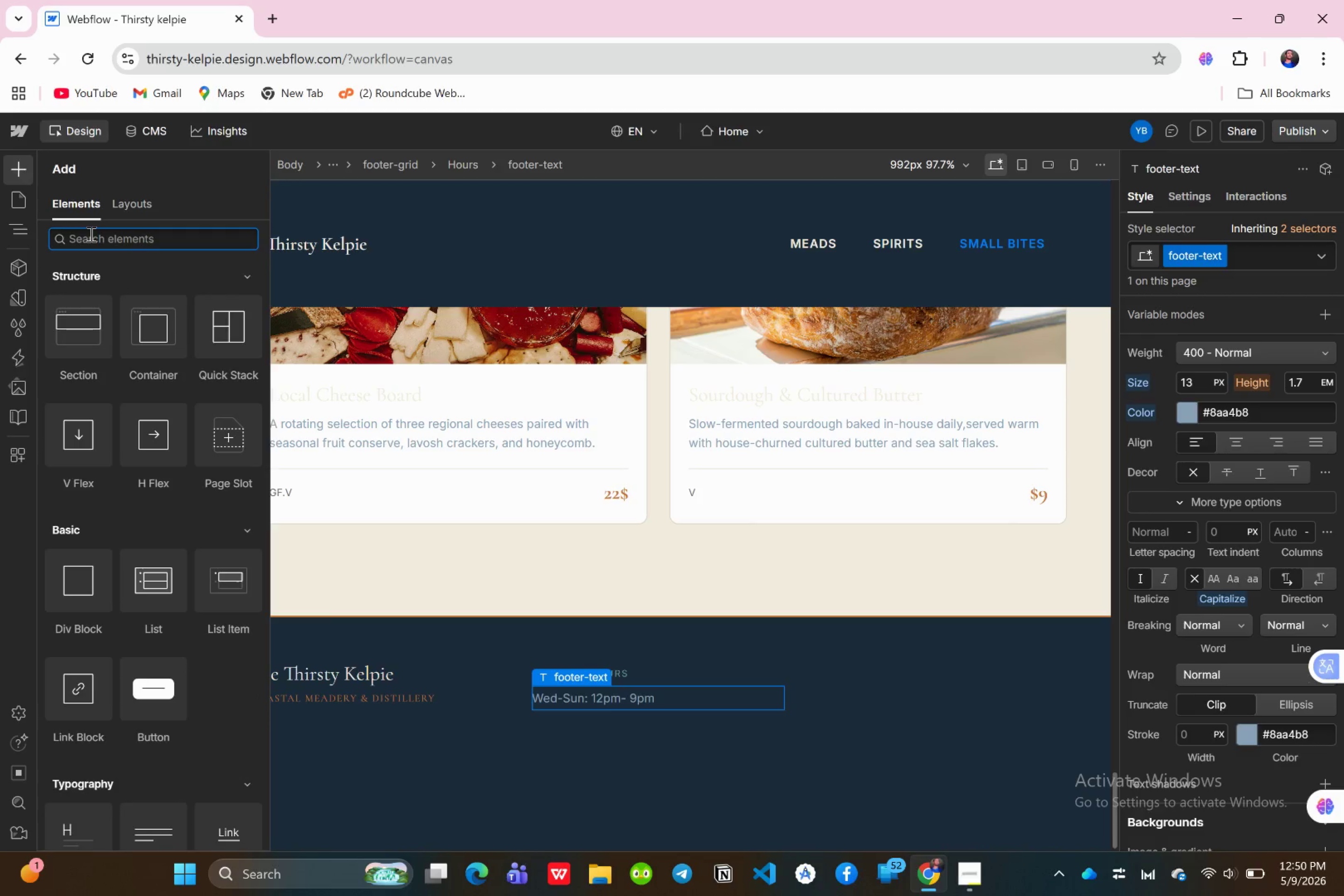 
type(text)
 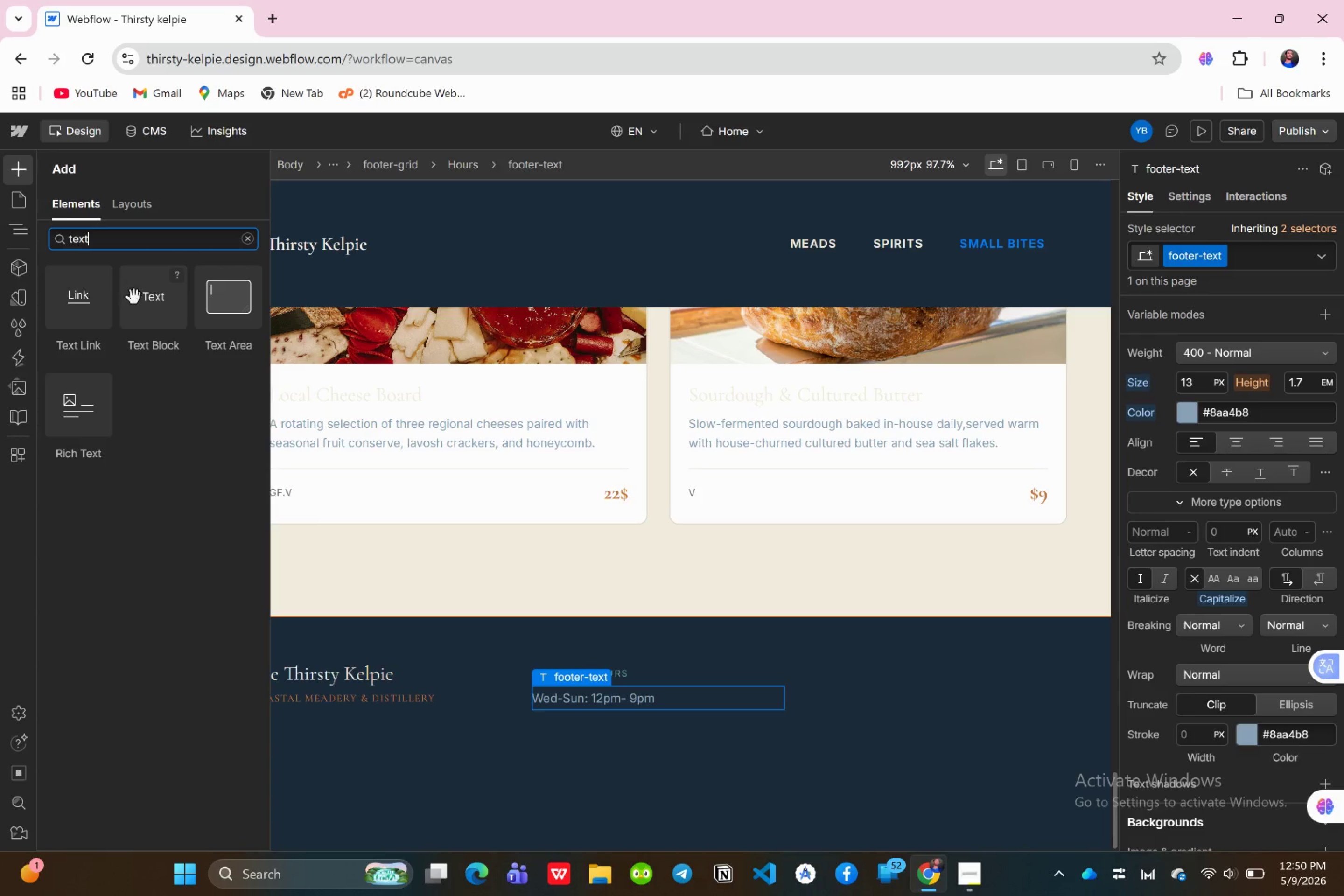 
left_click_drag(start_coordinate=[153, 324], to_coordinate=[135, 486])
 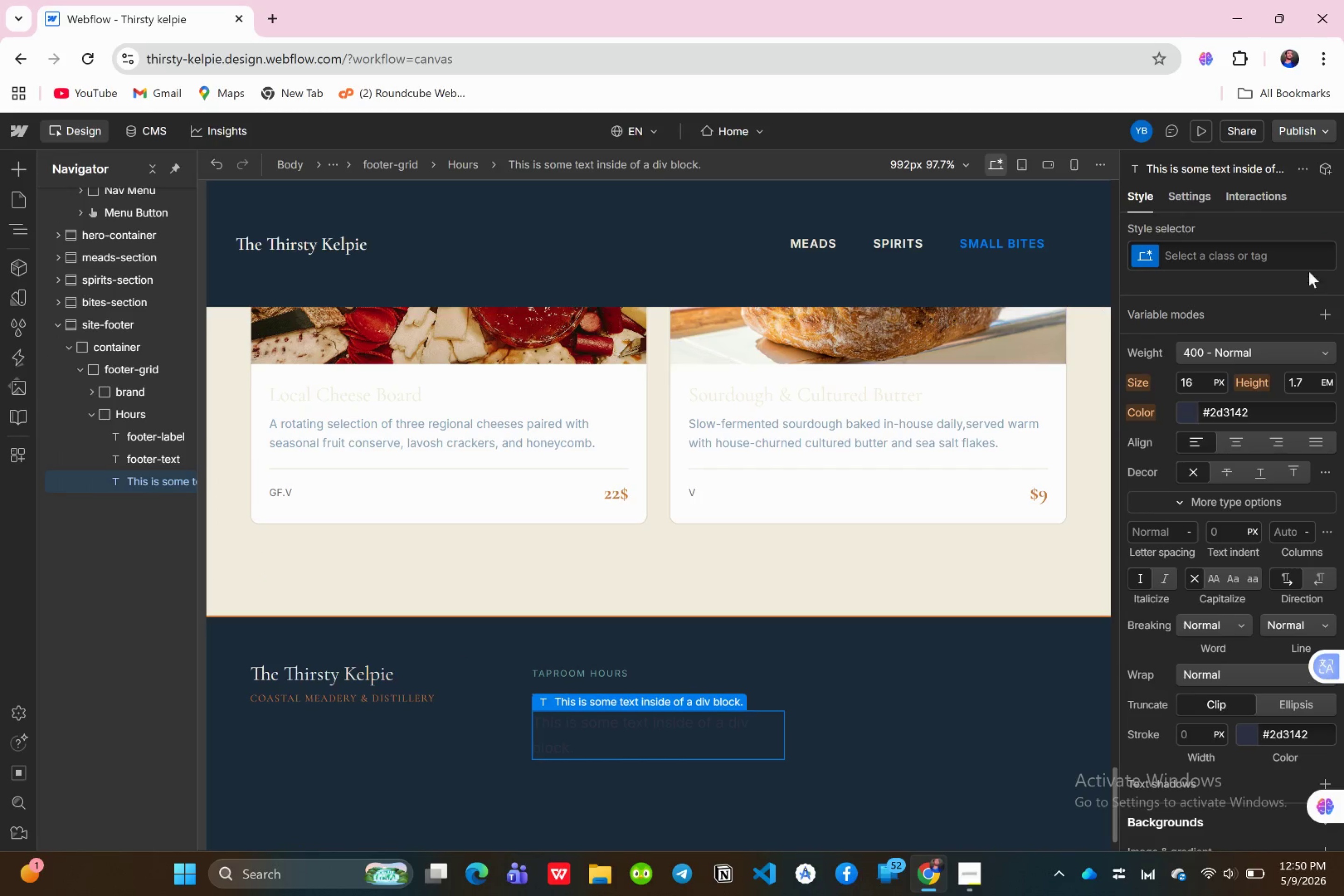 
left_click([1239, 256])
 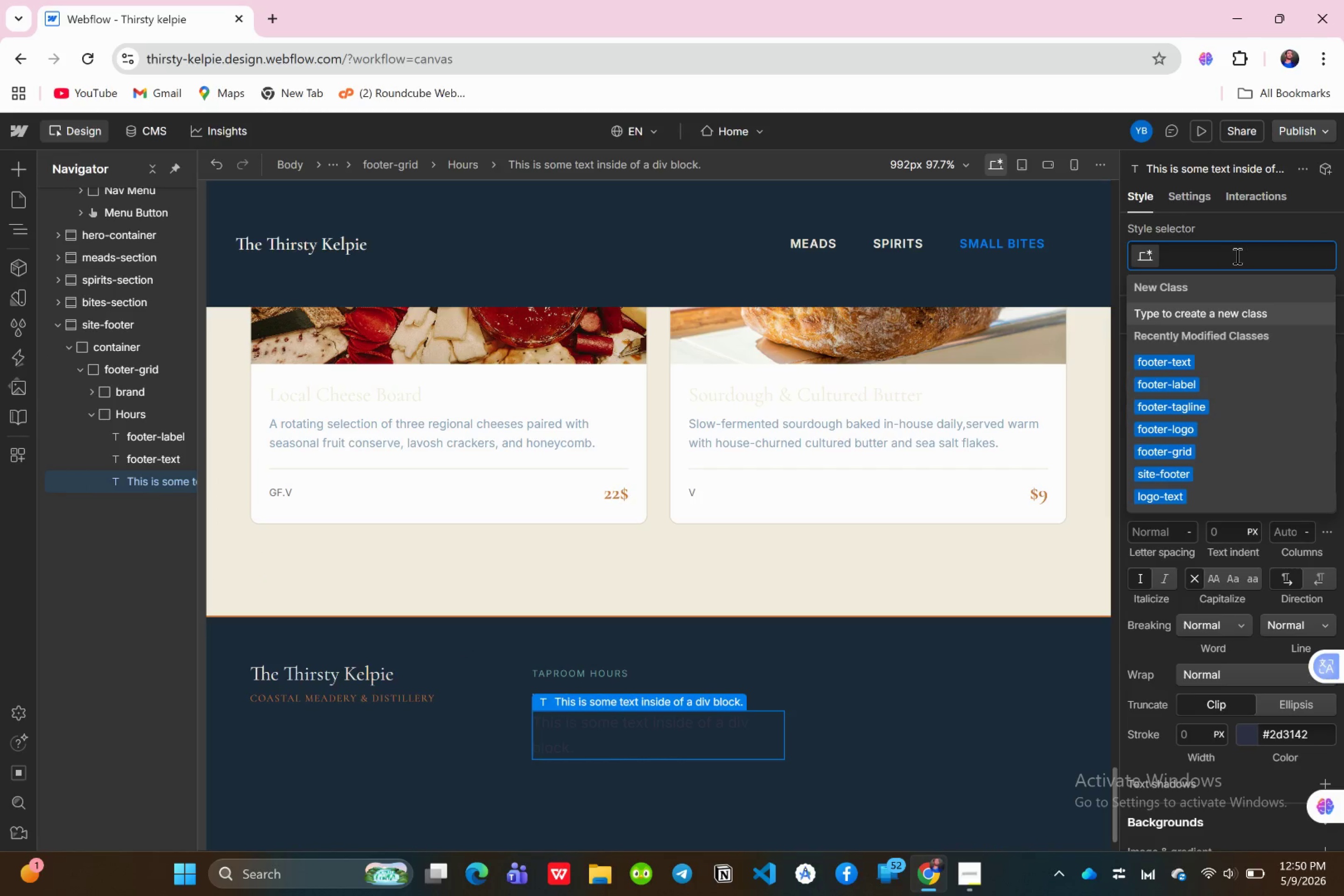 
type(footer-text)
 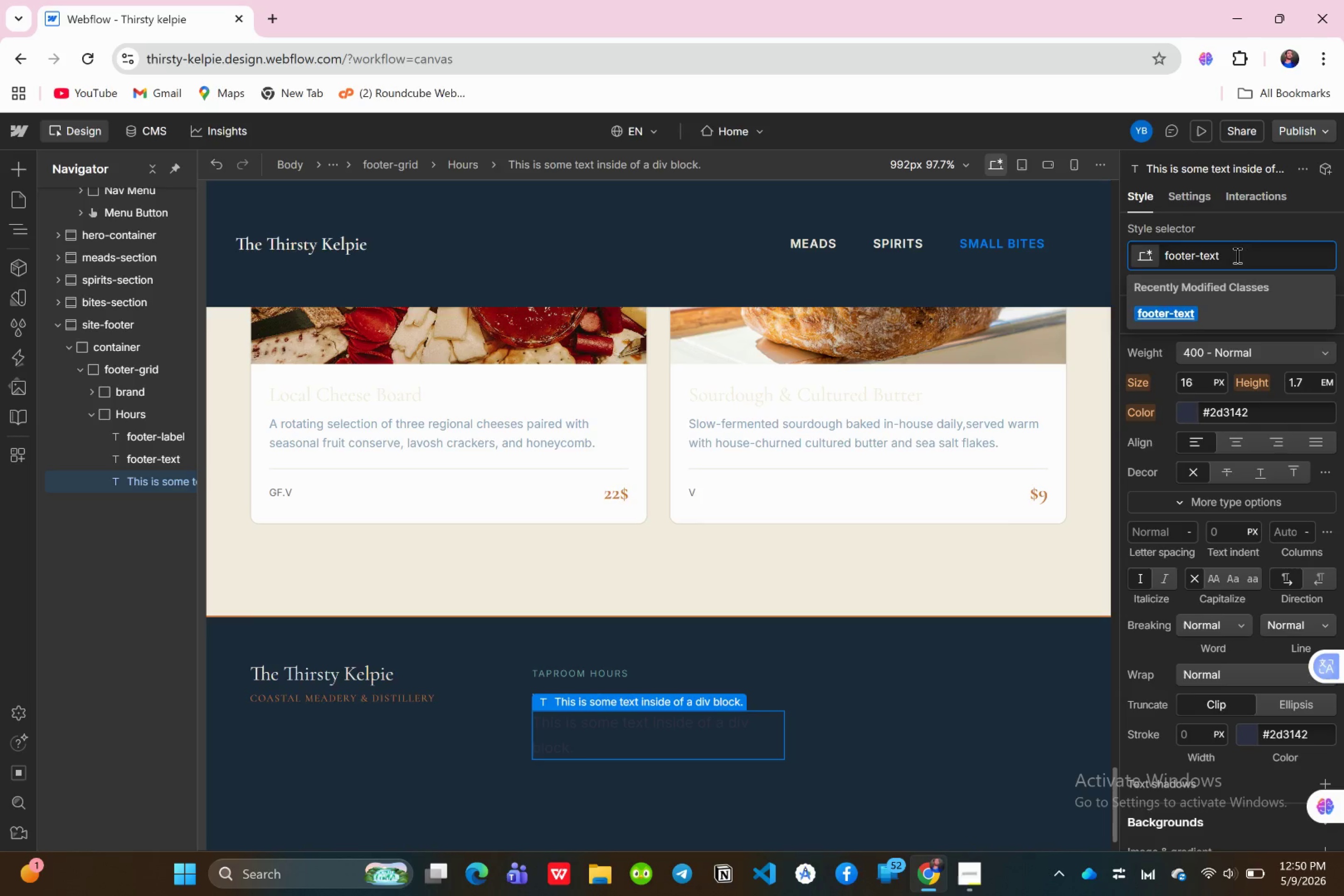 
key(Enter)
 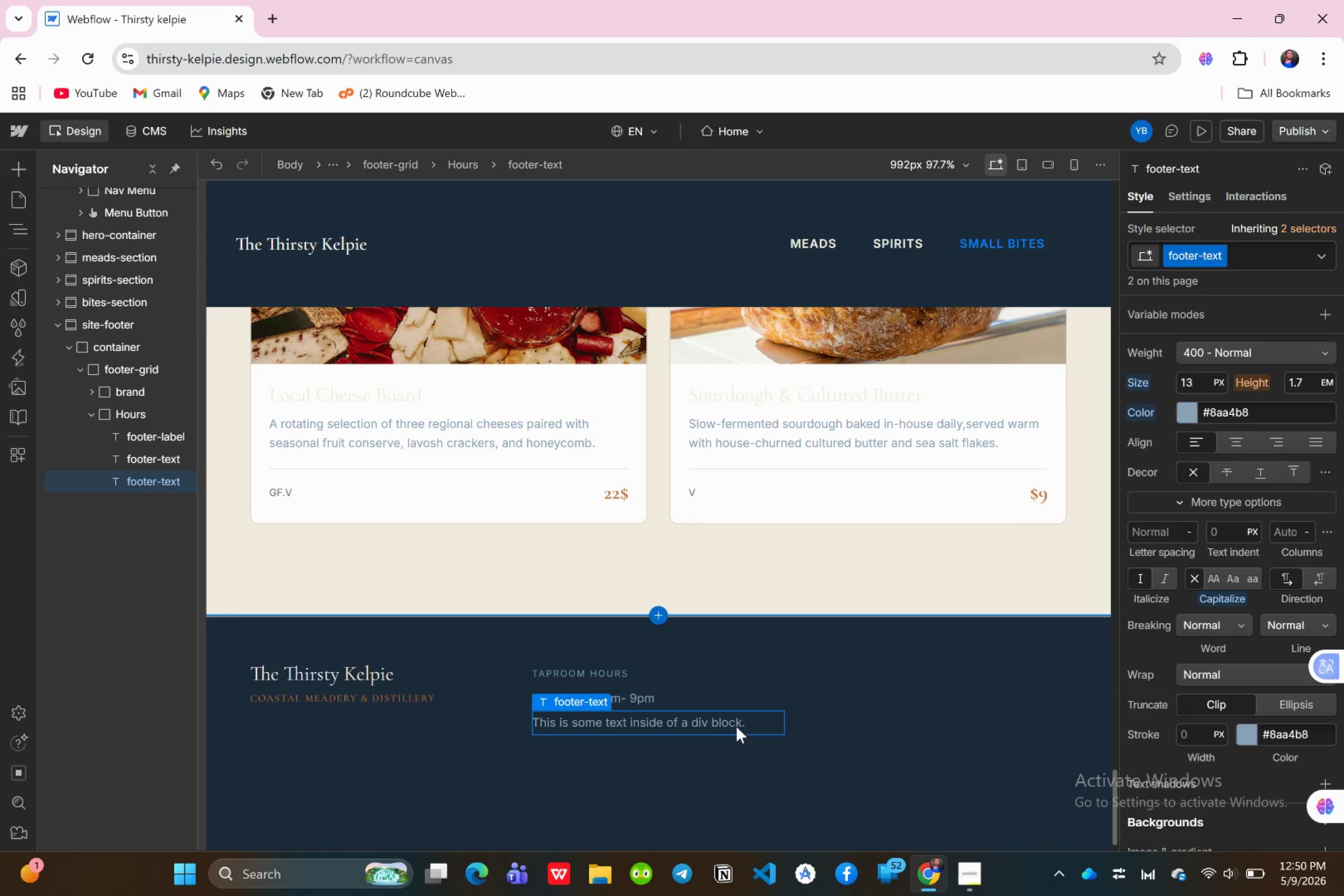 
double_click([736, 725])
 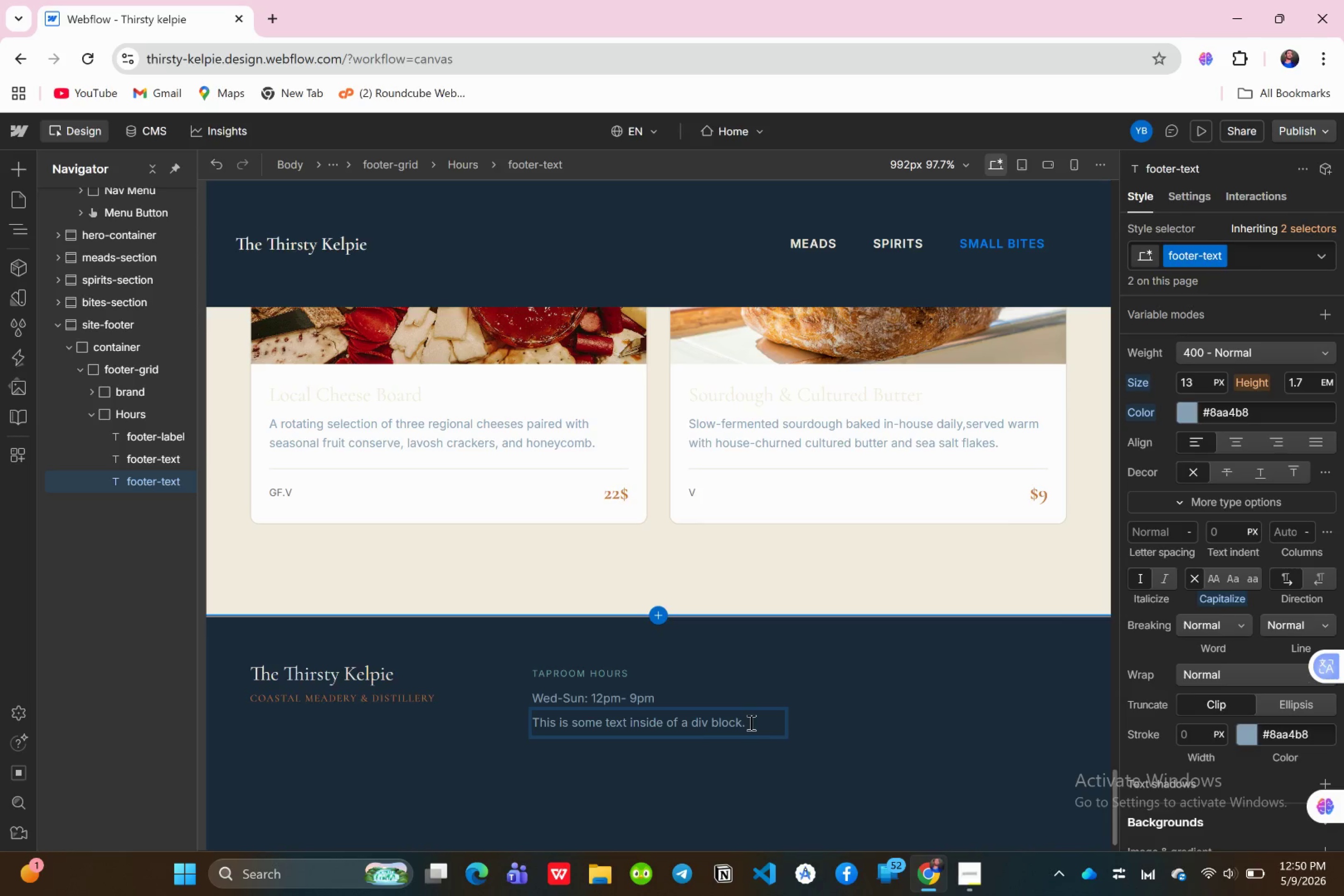 
key(Control+A)
 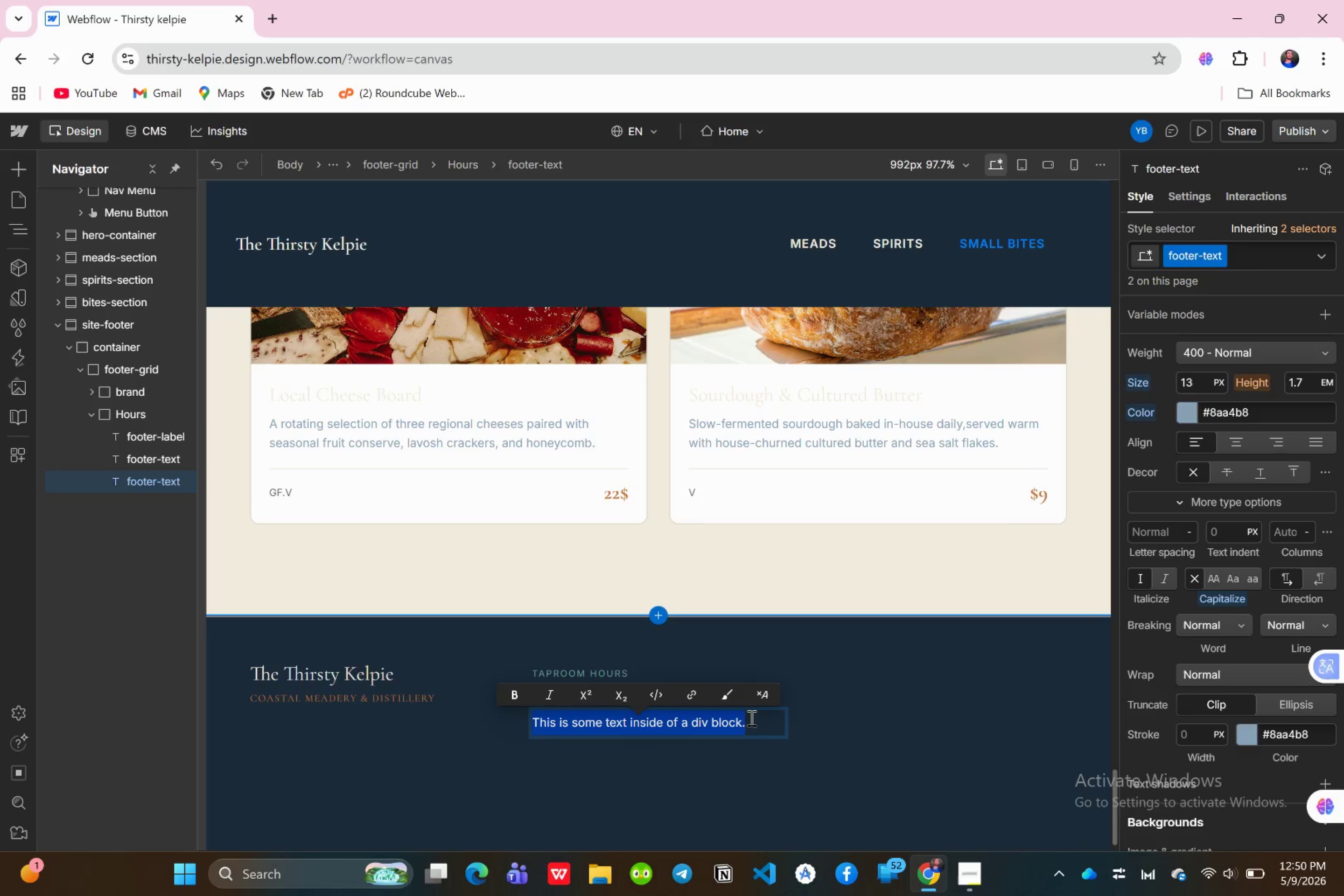 
type(Mon & Tue )
key(Backspace)
type(: Closed )
key(Backspace)
 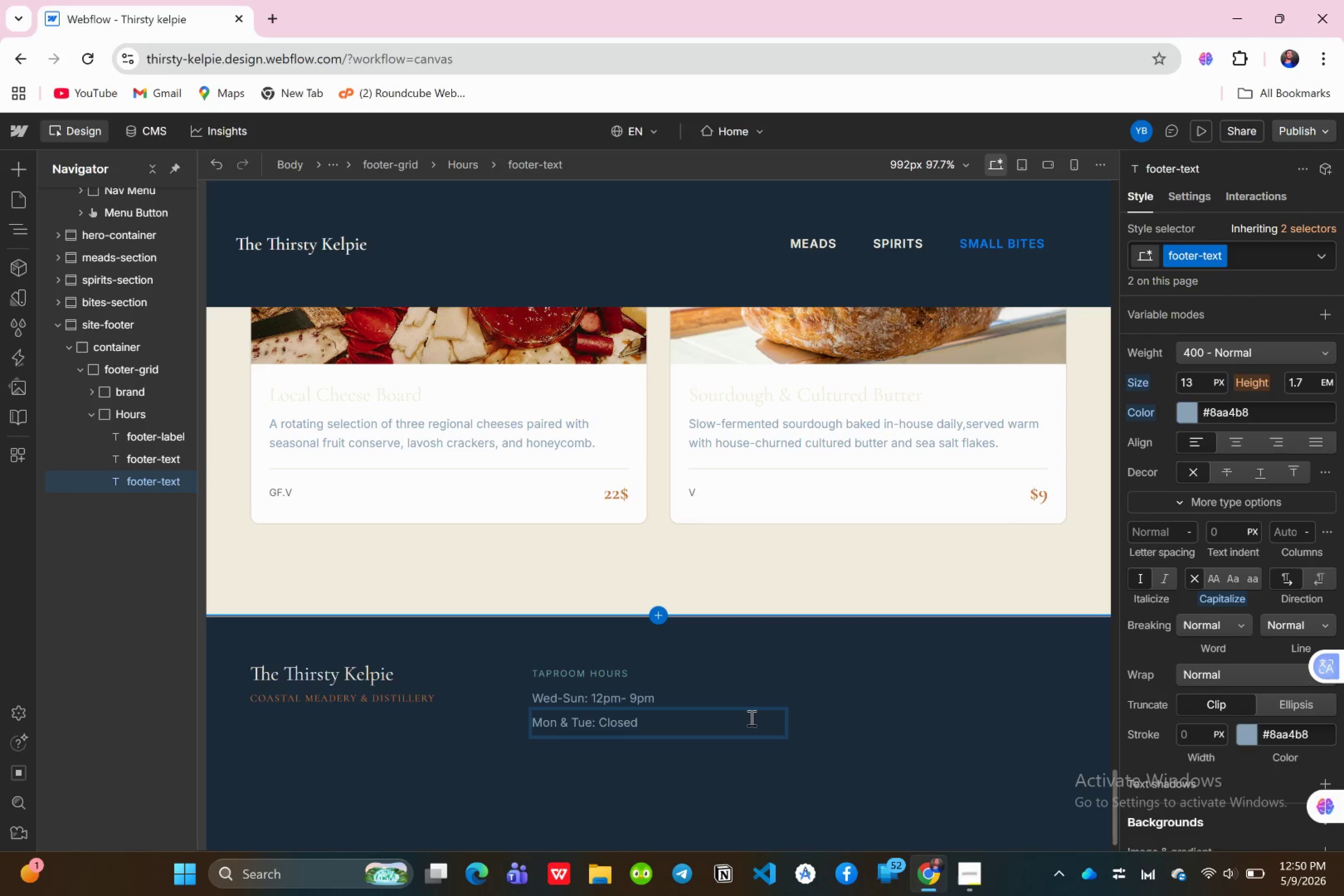 
wait(19.89)
 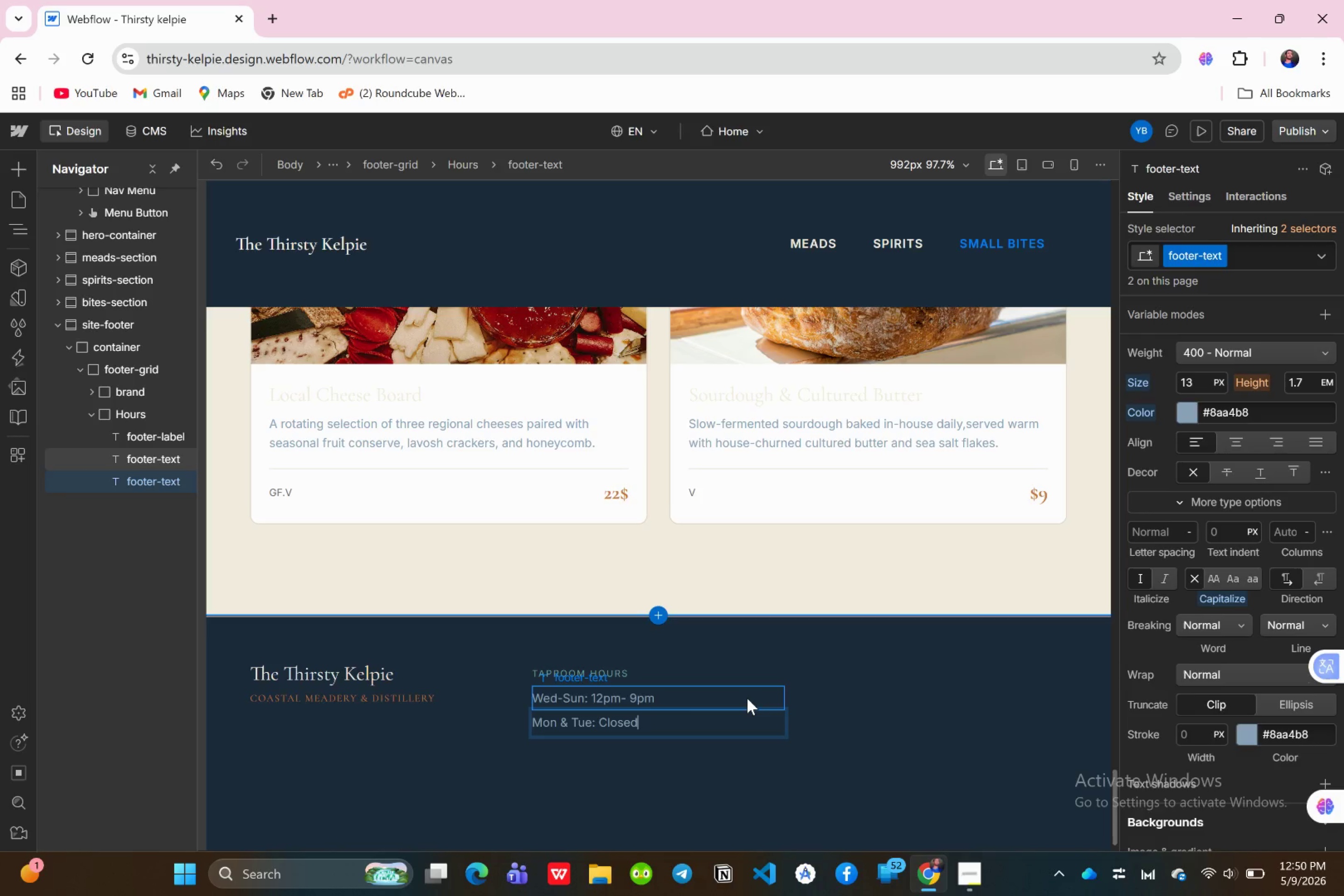 
left_click([91, 408])